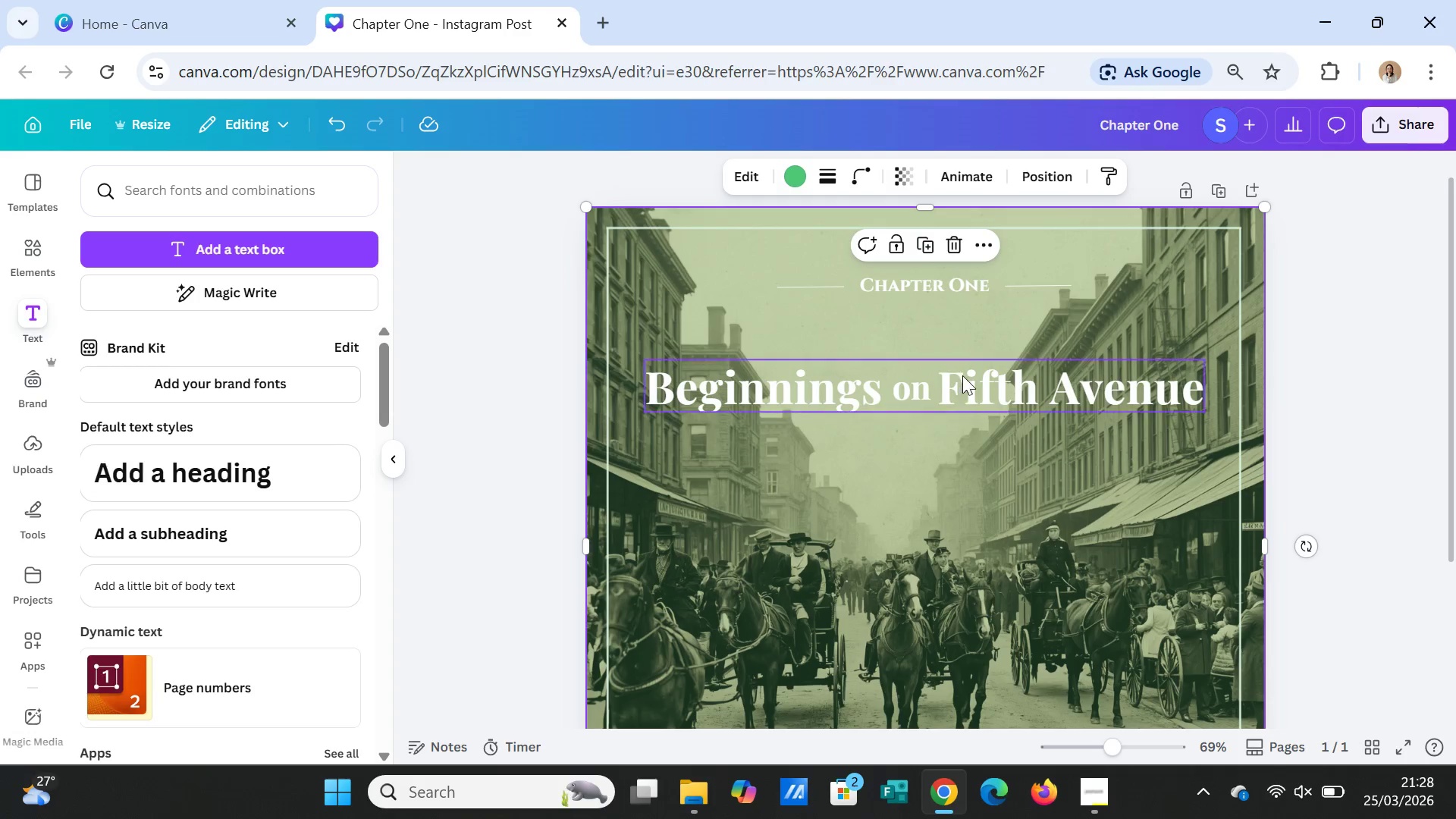 
left_click([963, 376])
 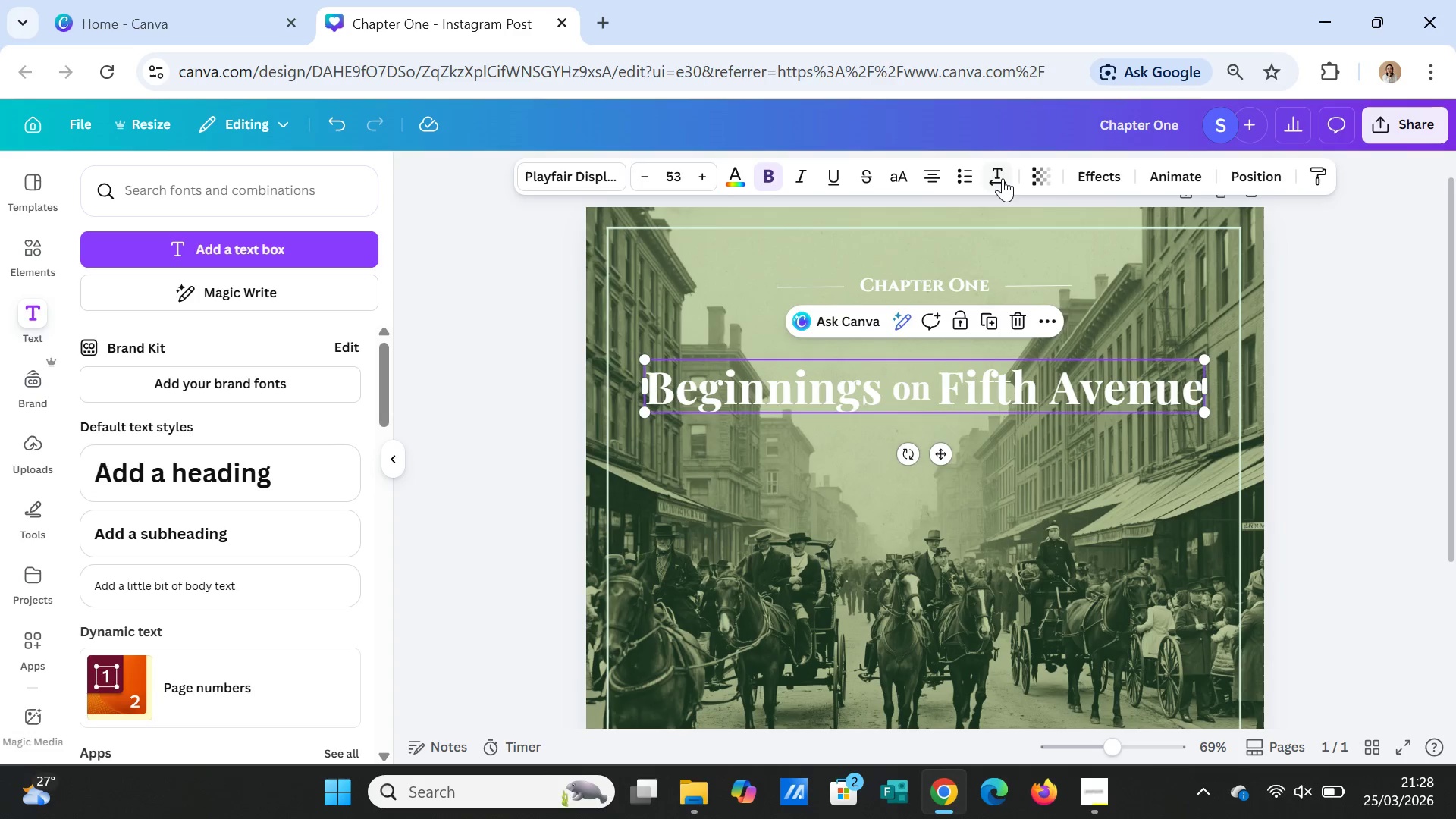 
left_click([1002, 177])
 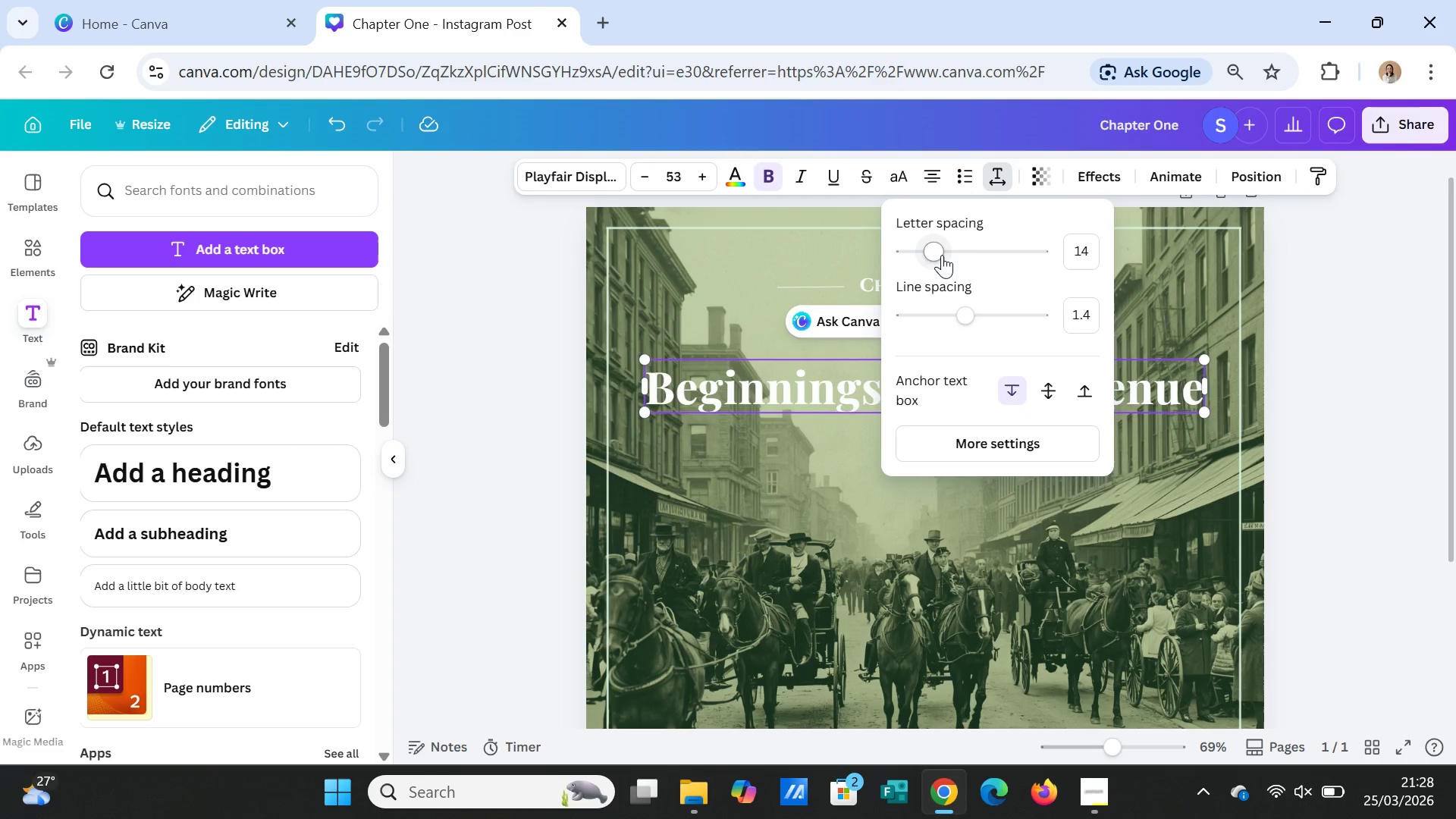 
left_click_drag(start_coordinate=[941, 254], to_coordinate=[930, 252])
 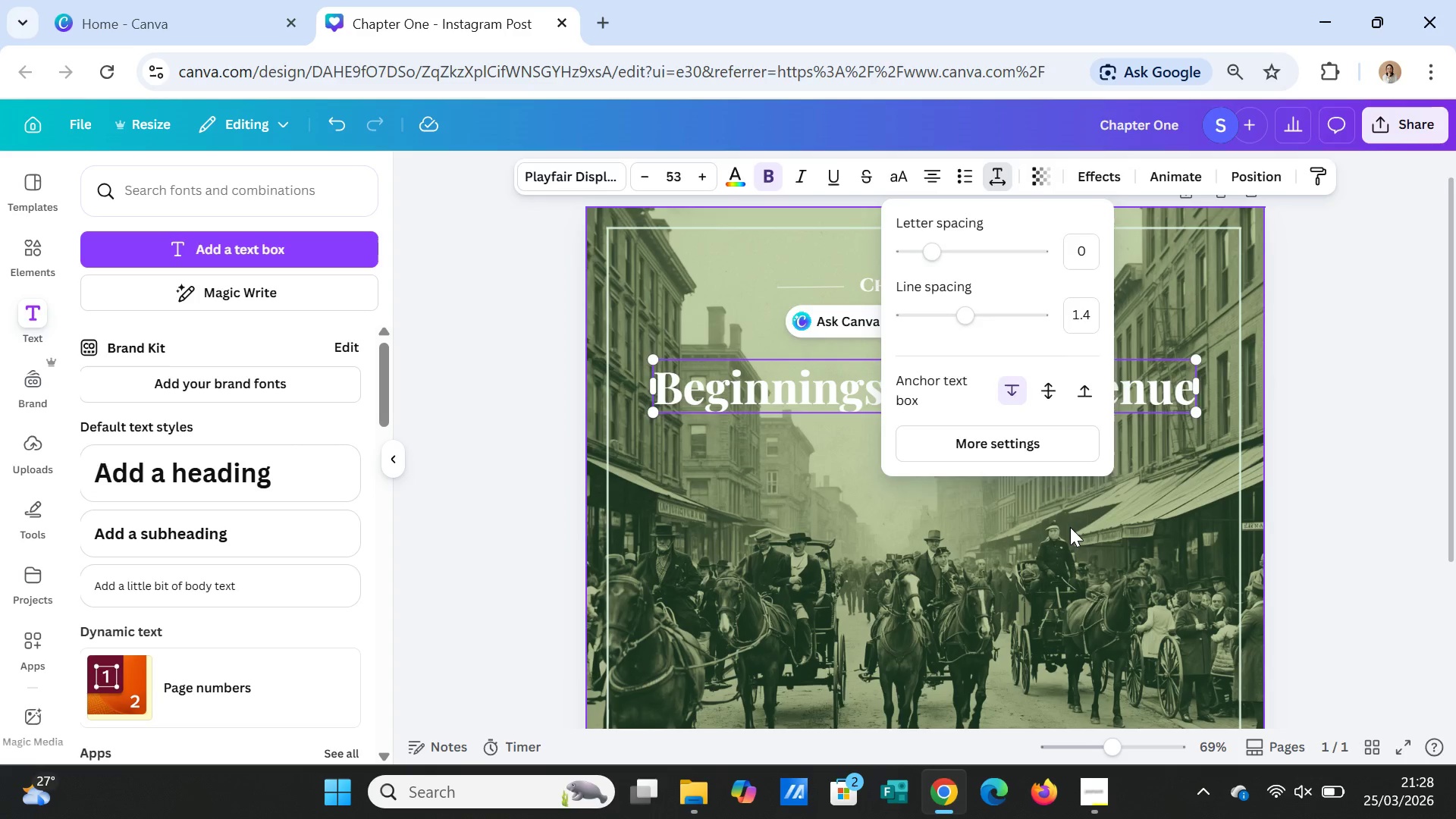 
left_click([1070, 527])
 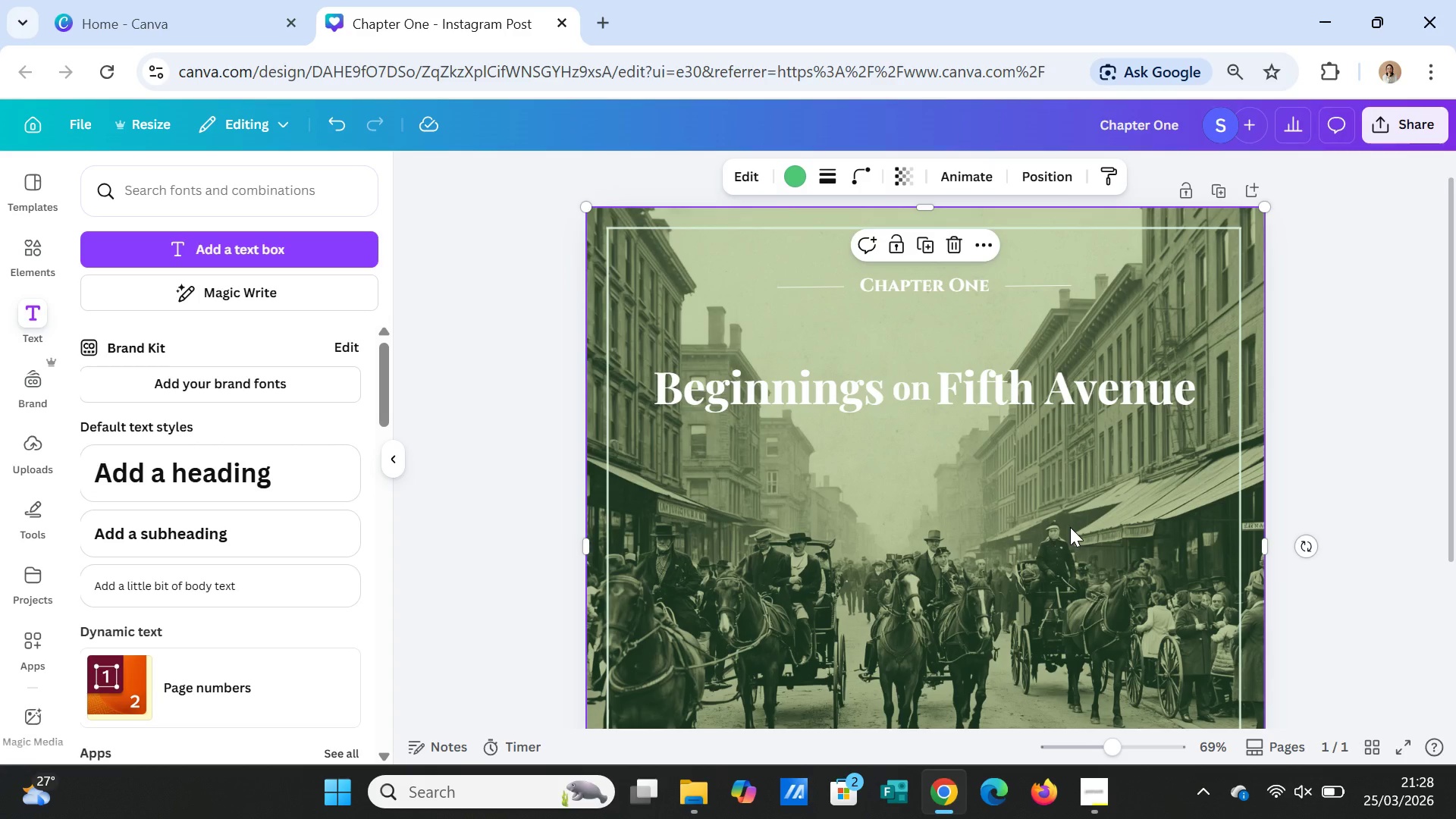 
left_click([1070, 527])
 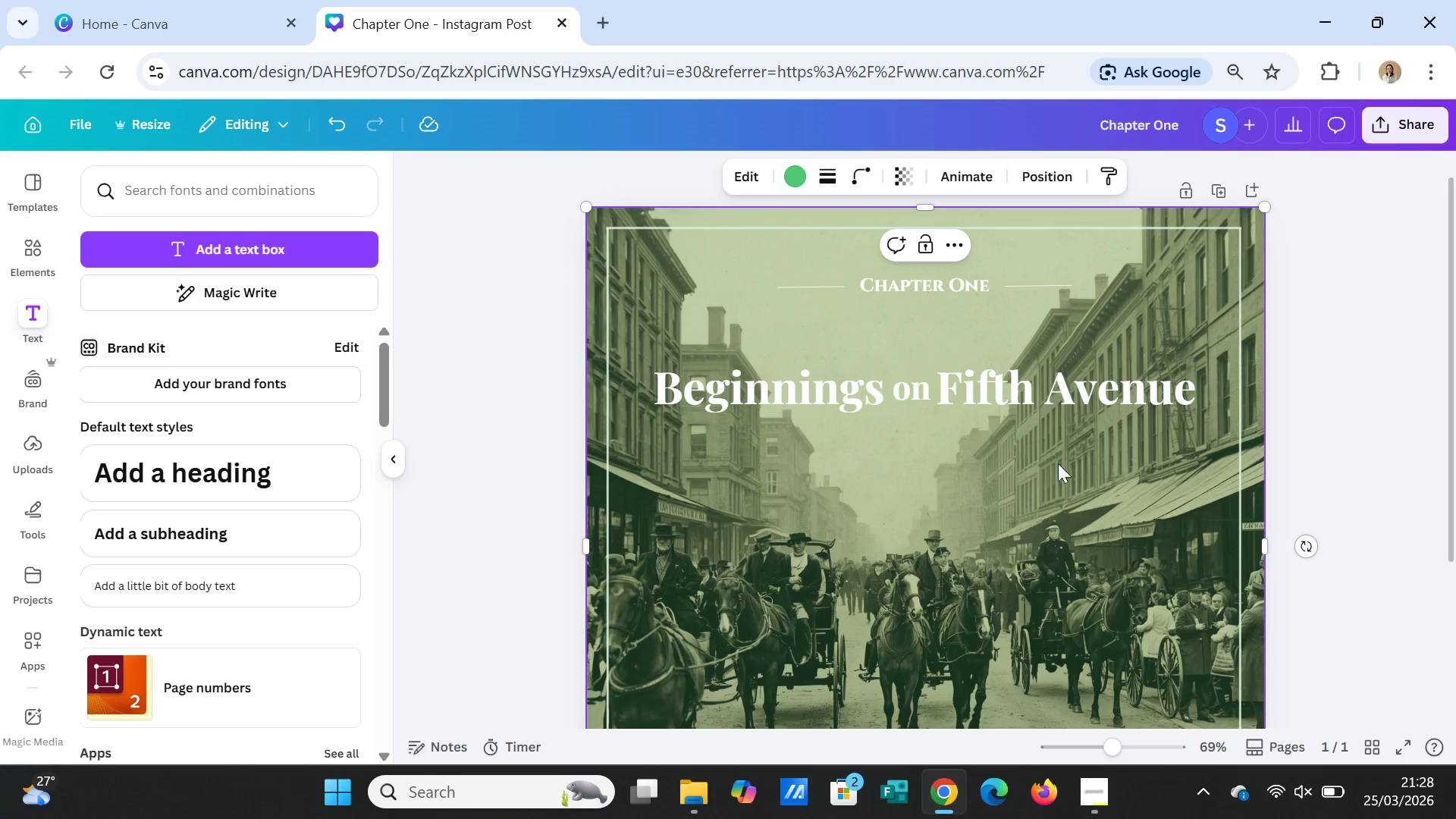 
left_click([1057, 403])
 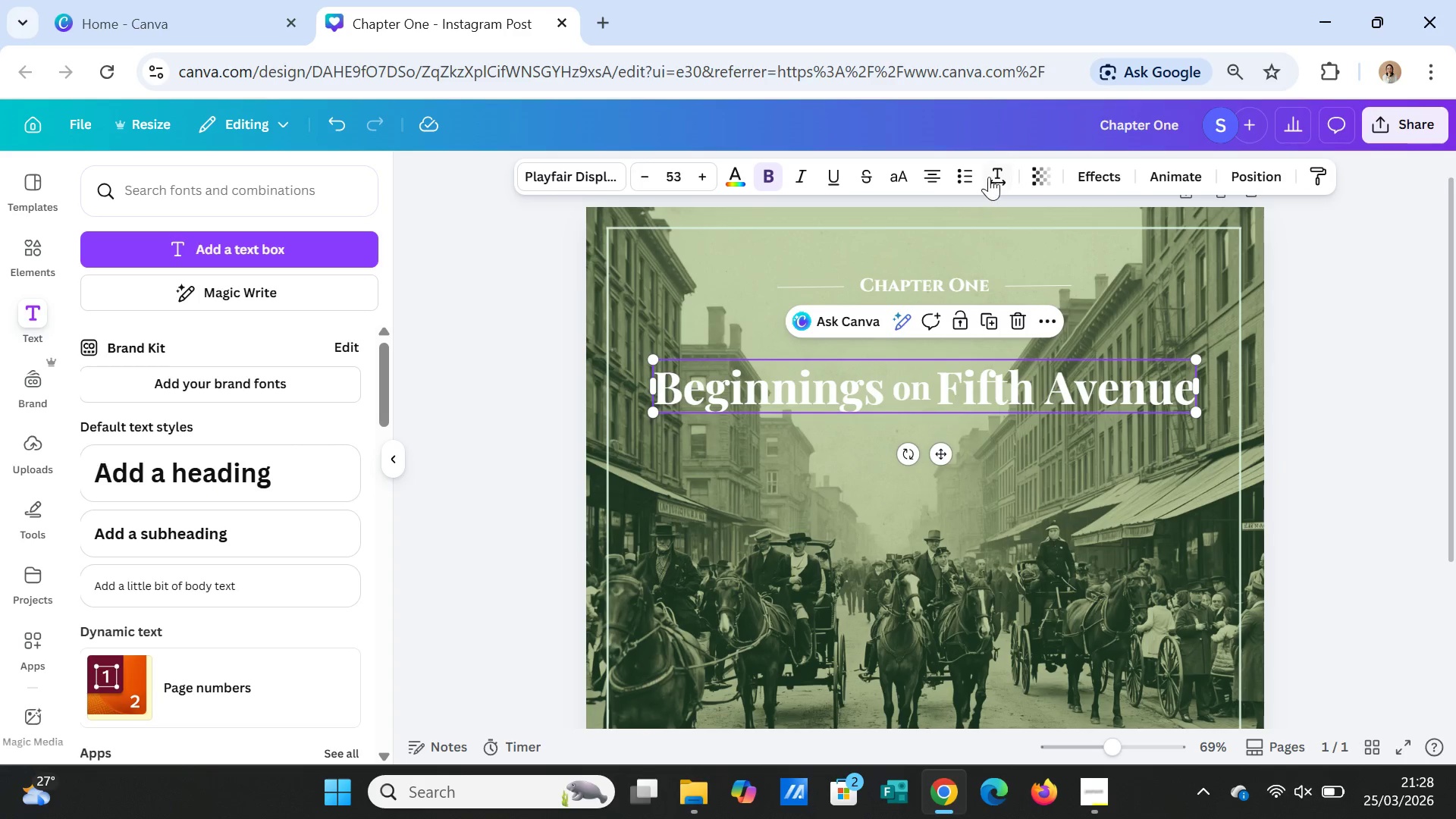 
left_click([992, 170])
 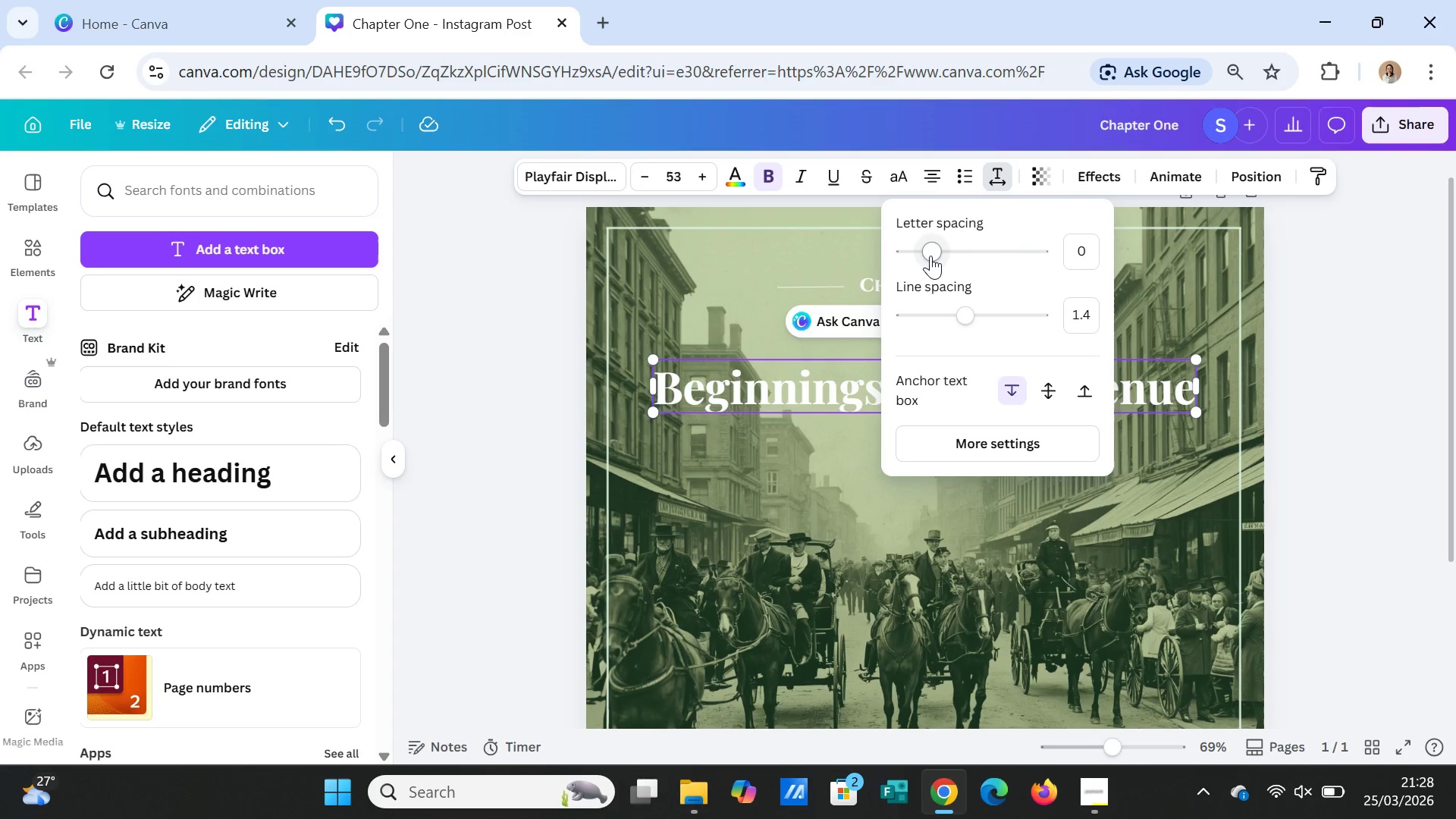 
left_click_drag(start_coordinate=[930, 254], to_coordinate=[926, 254])
 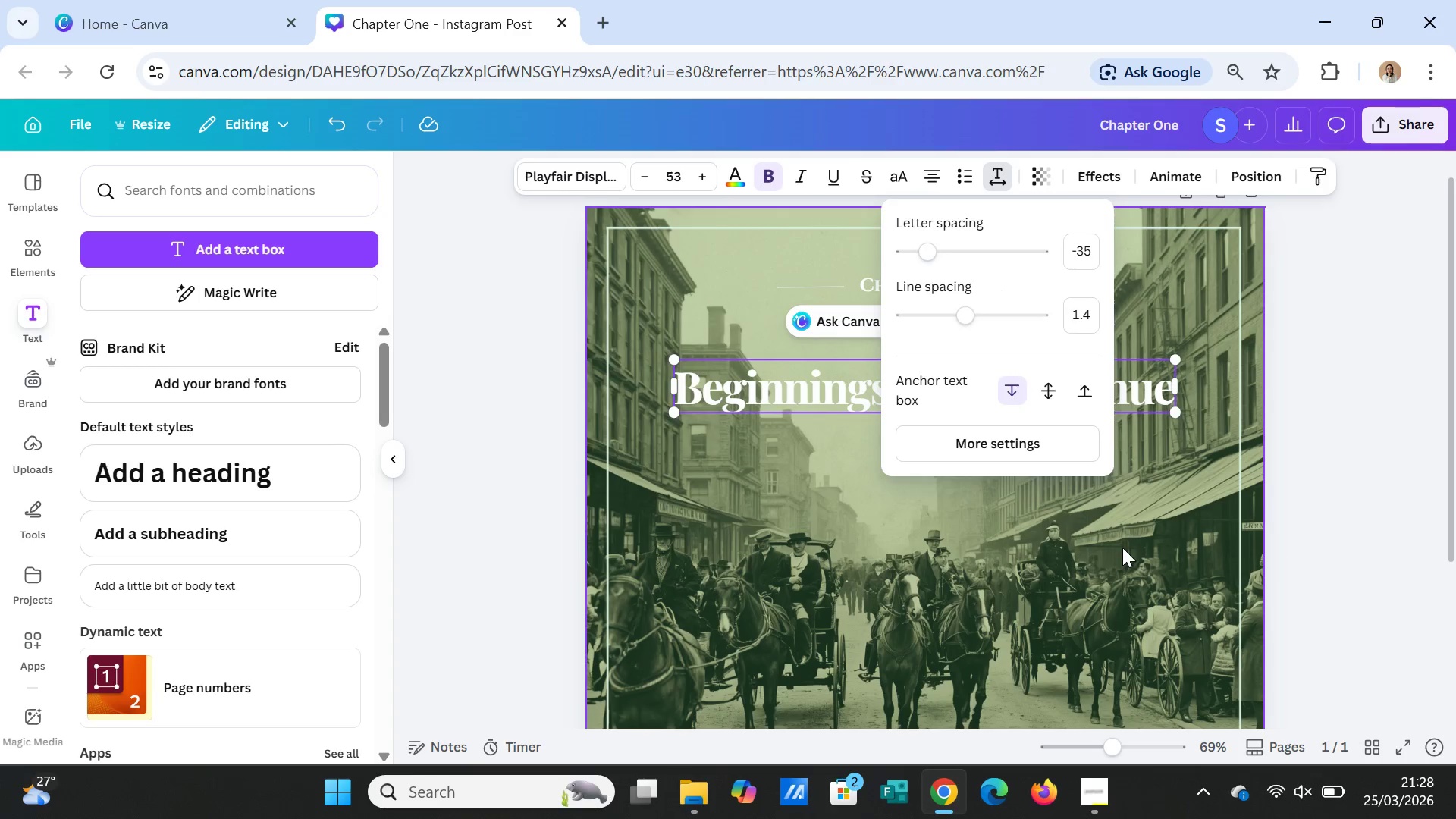 
left_click([1122, 548])
 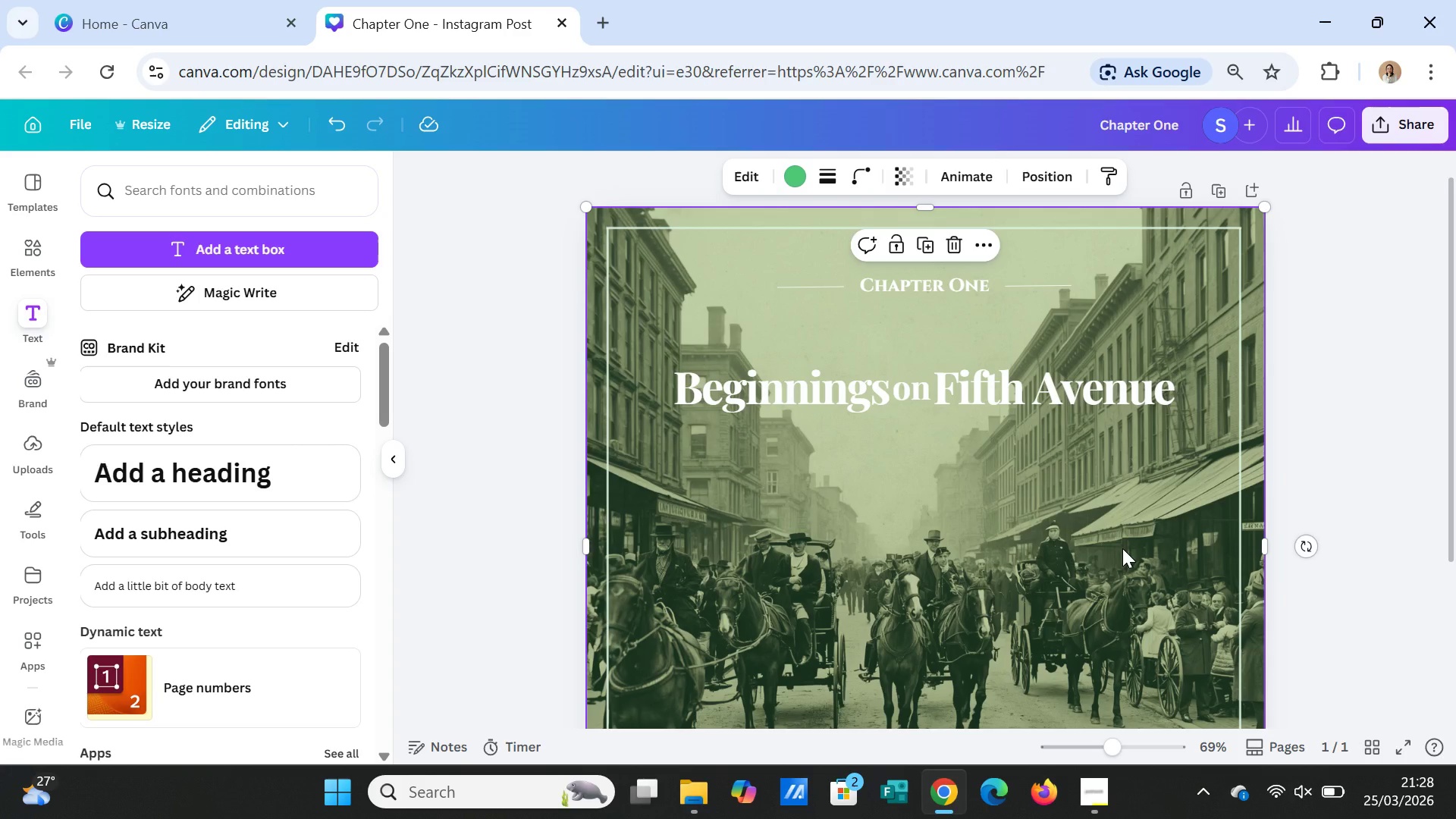 
left_click([1122, 548])
 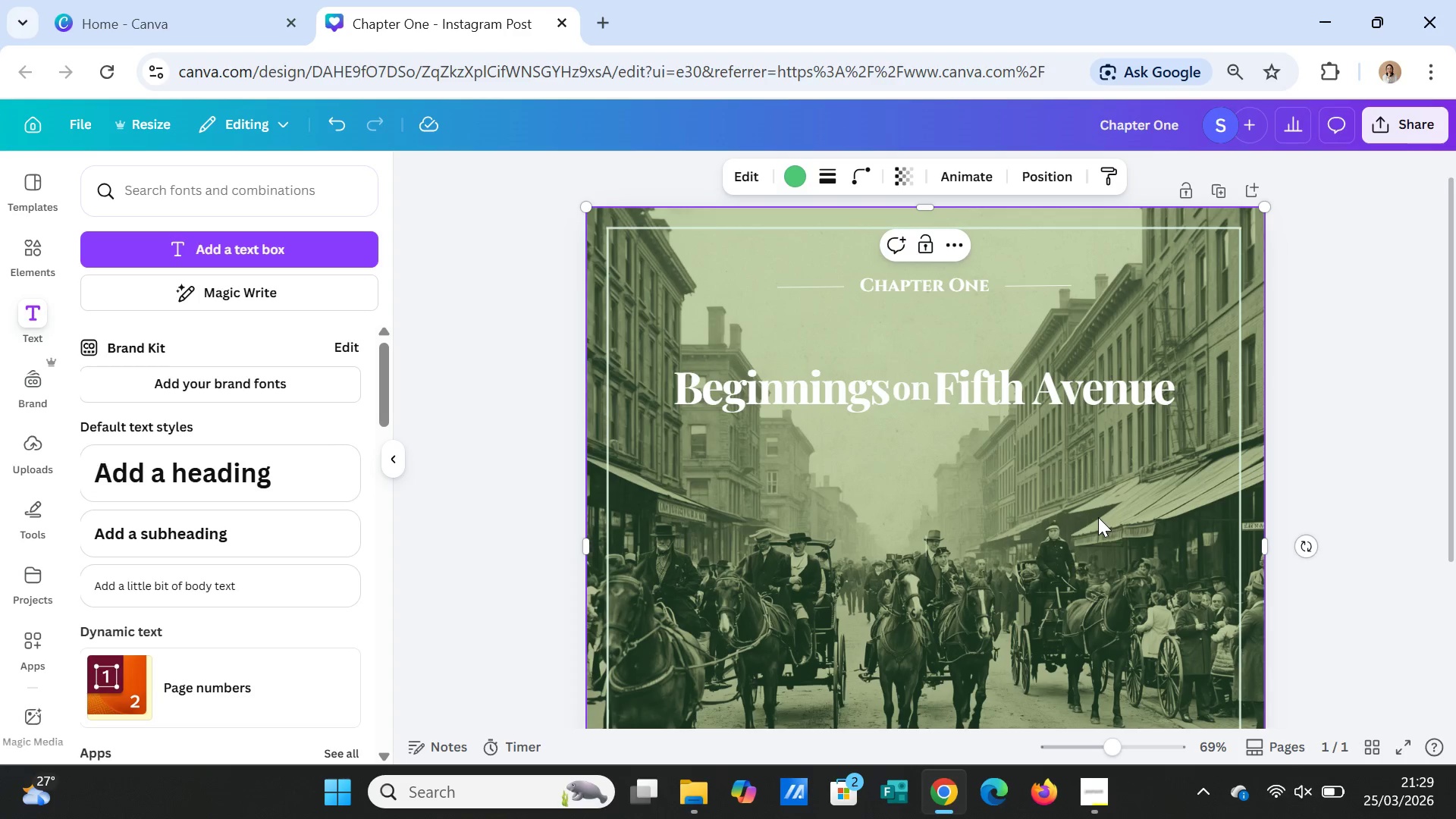 
wait(9.28)
 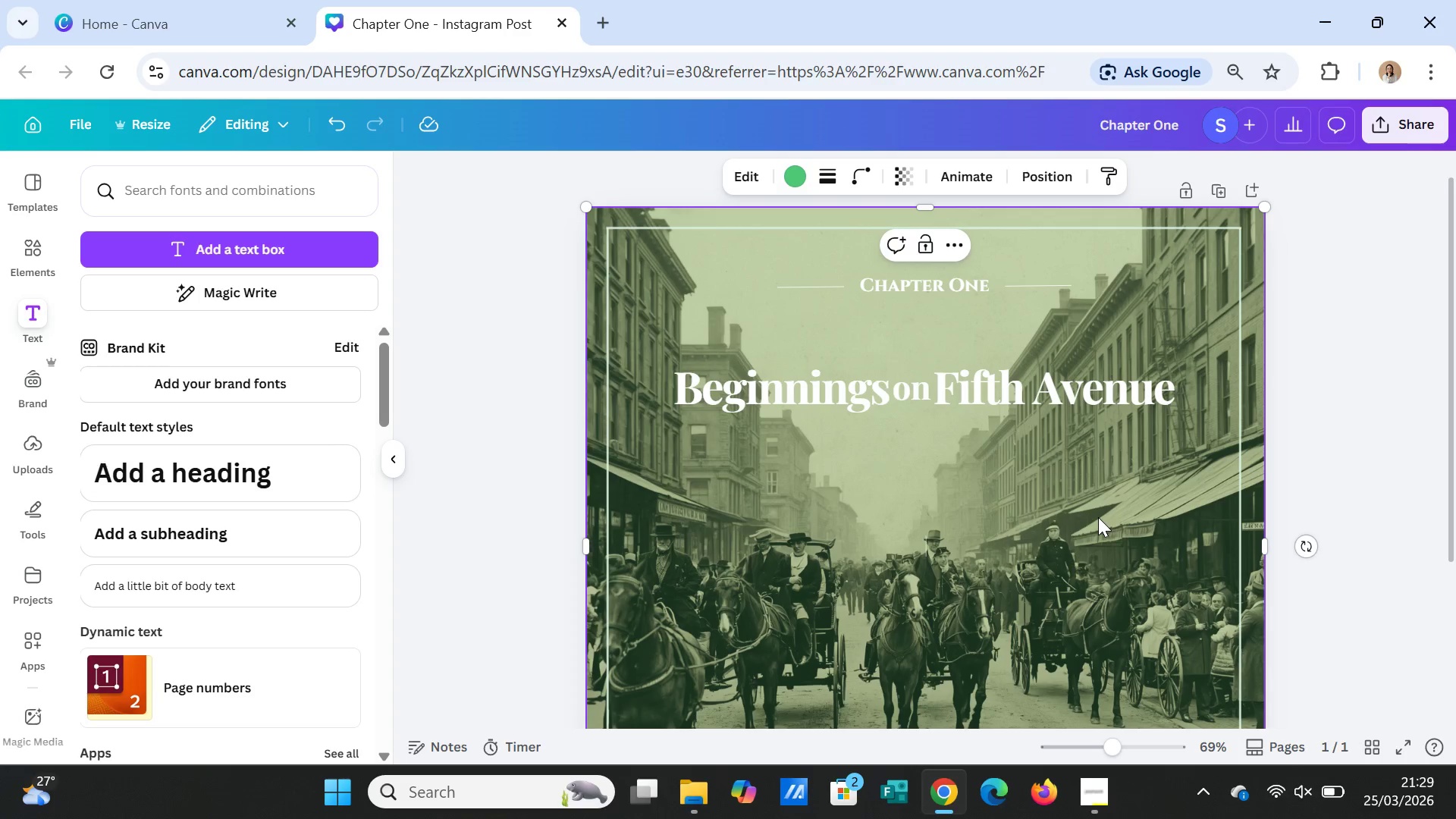 
scroll: coordinate [1101, 584], scroll_direction: down, amount: 2.0
 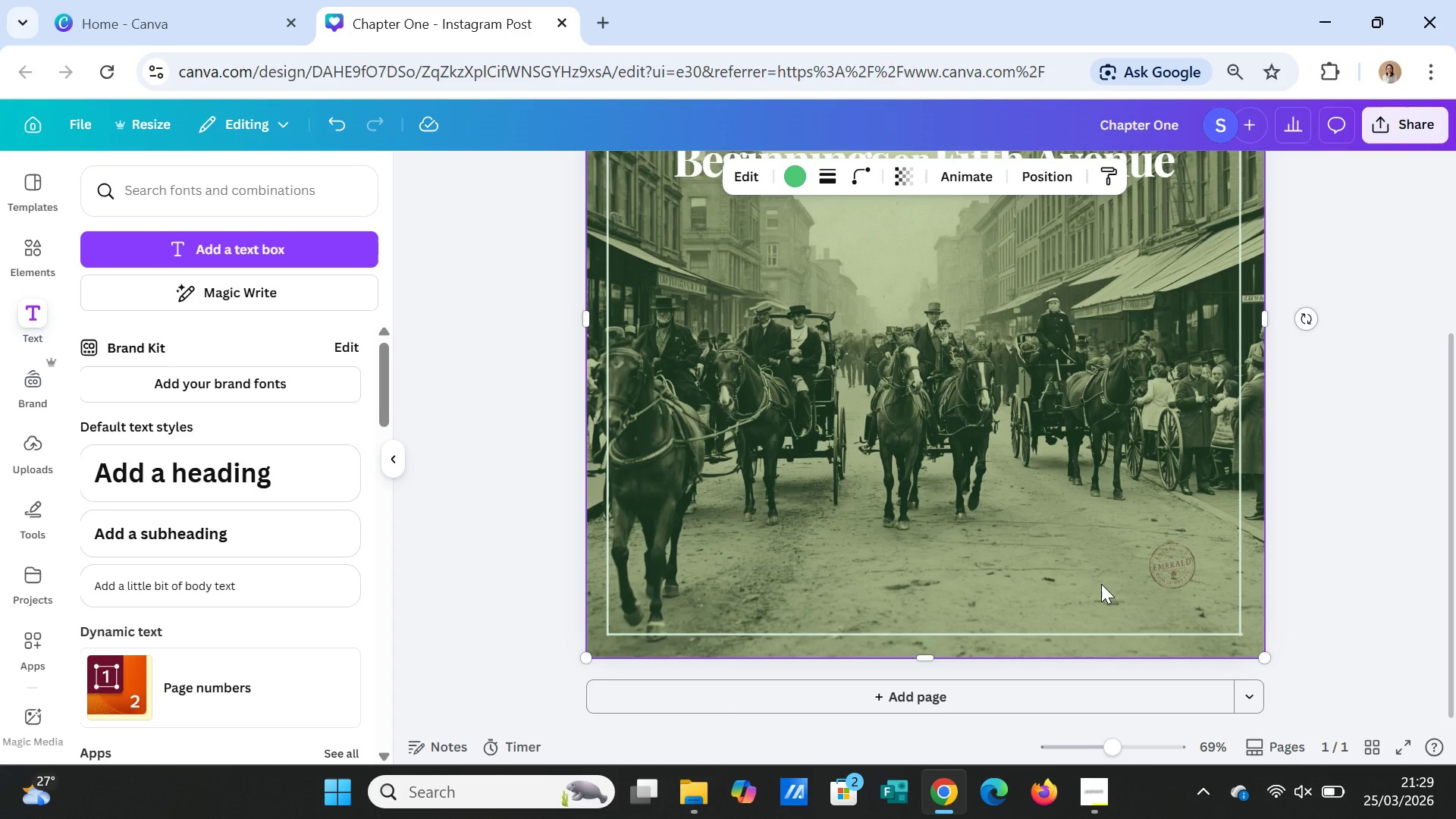 
wait(11.92)
 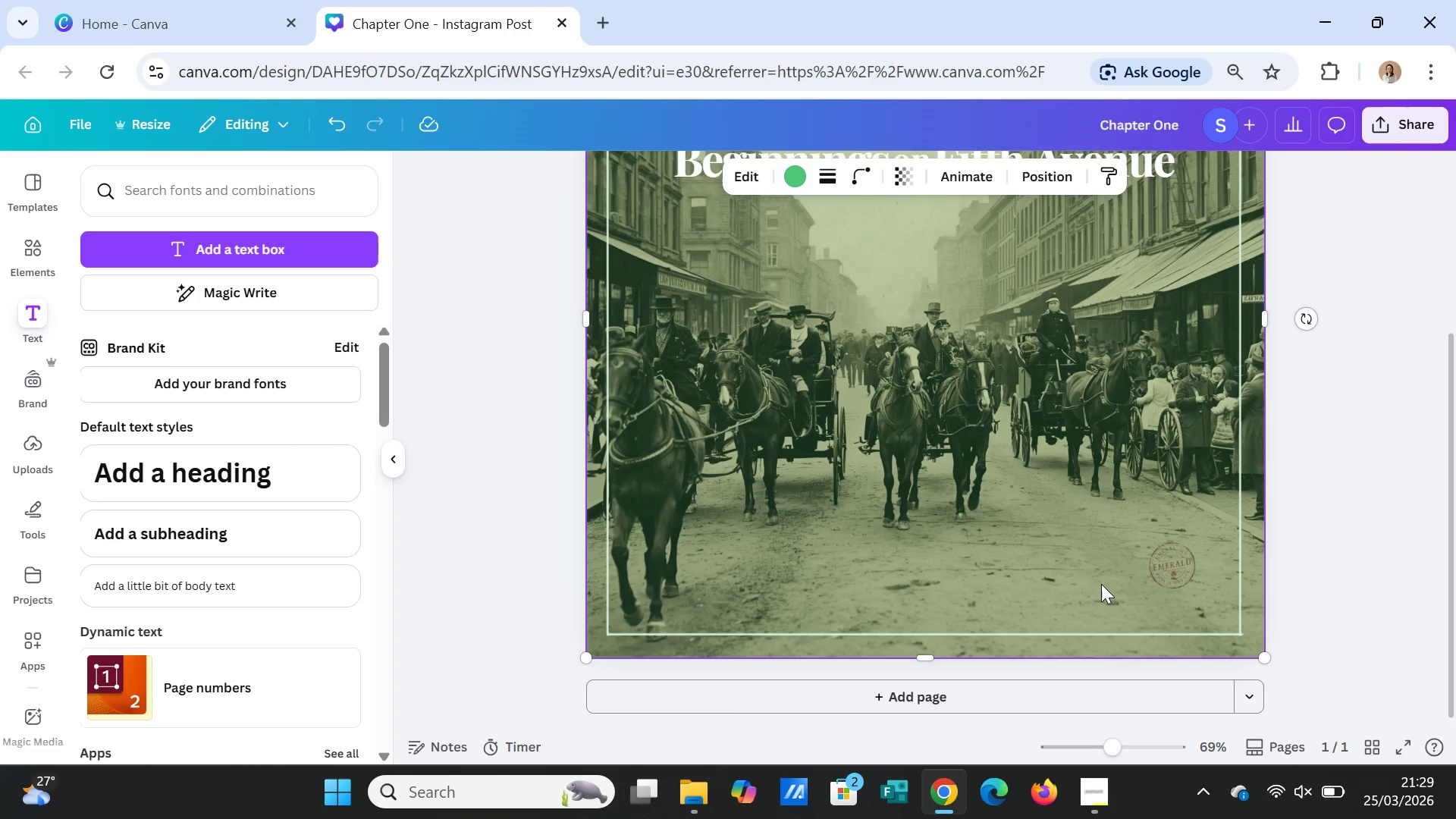 
left_click([1095, 588])
 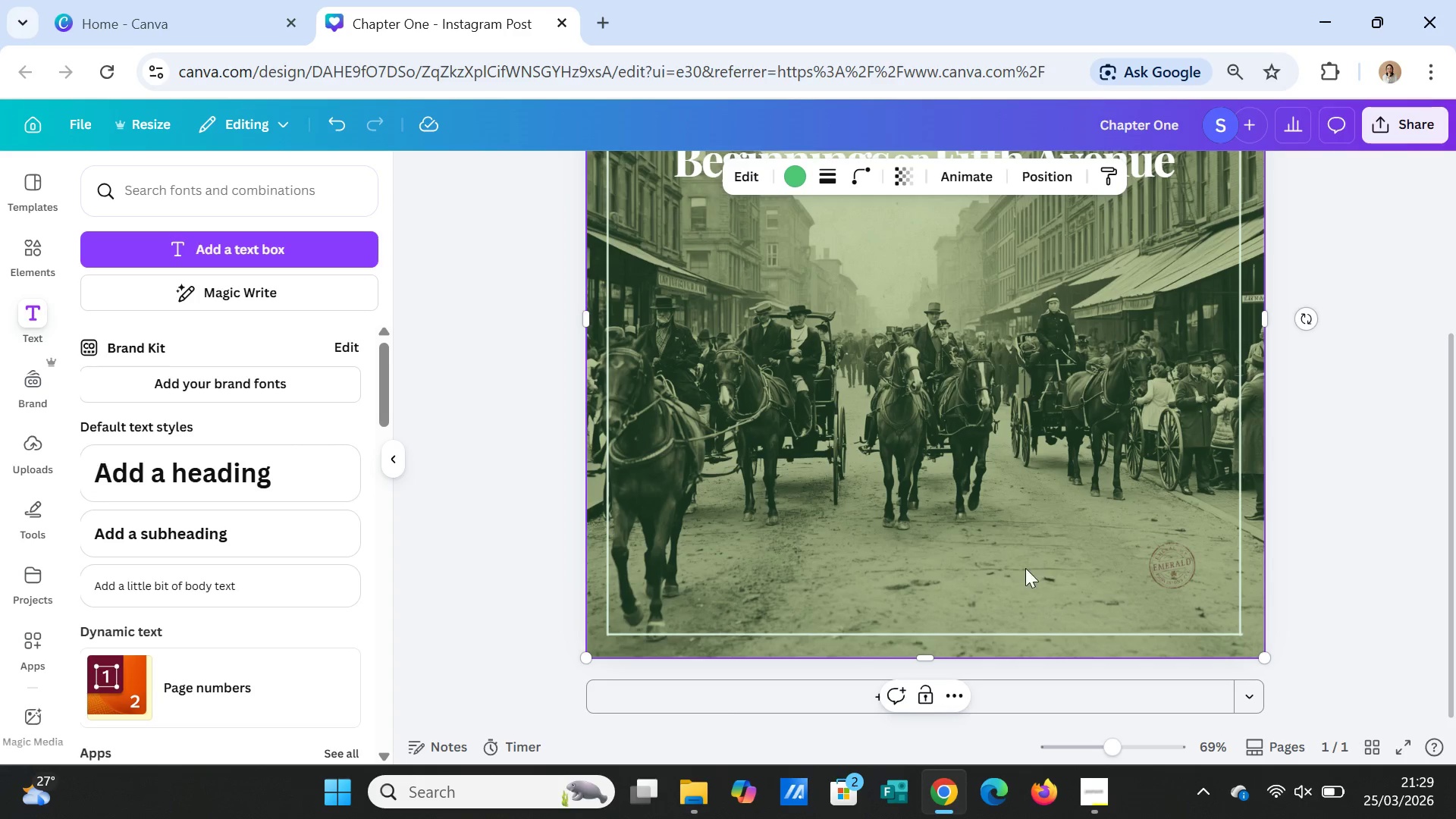 
scroll: coordinate [1025, 577], scroll_direction: up, amount: 2.0
 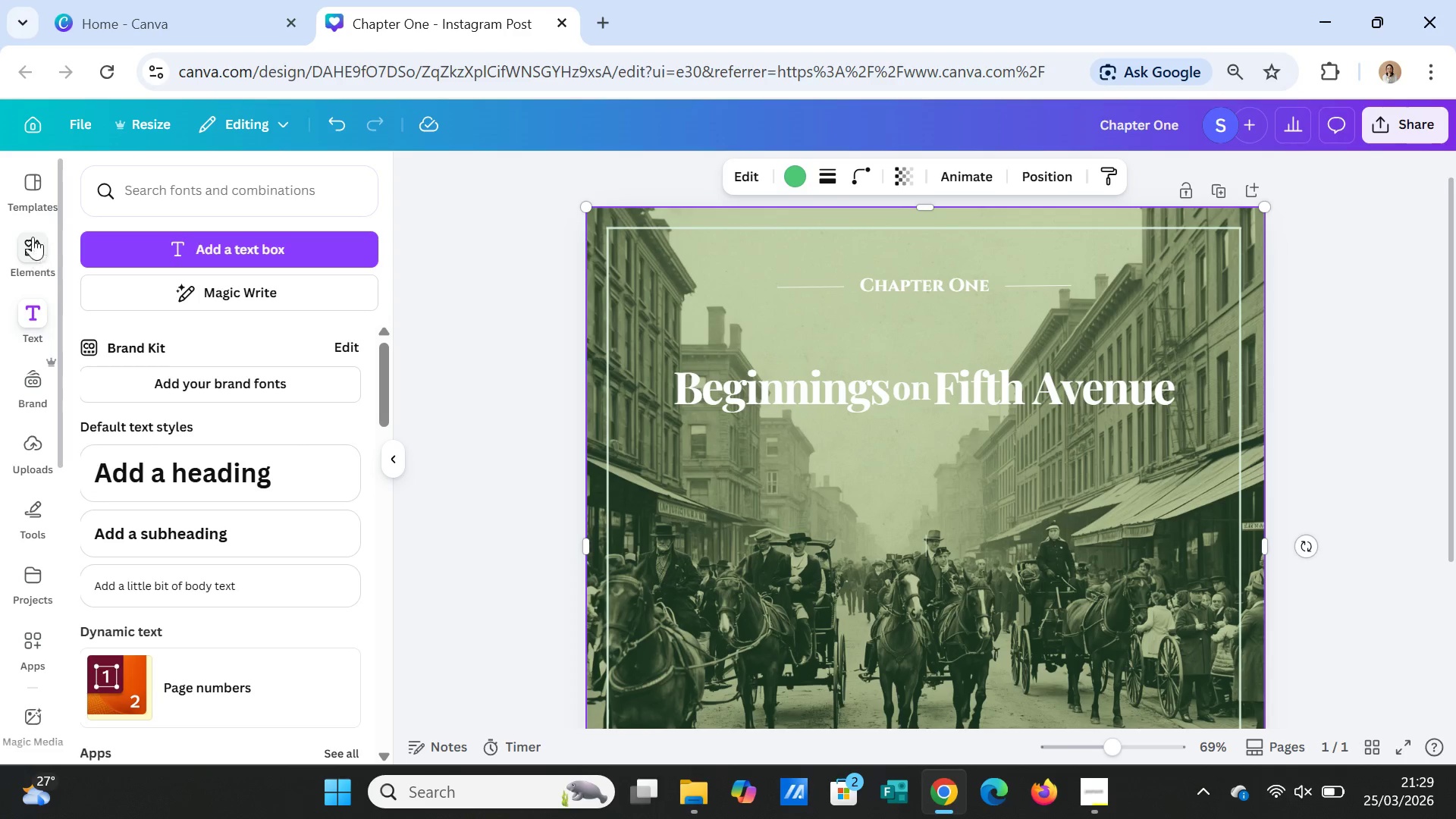 
left_click([32, 249])
 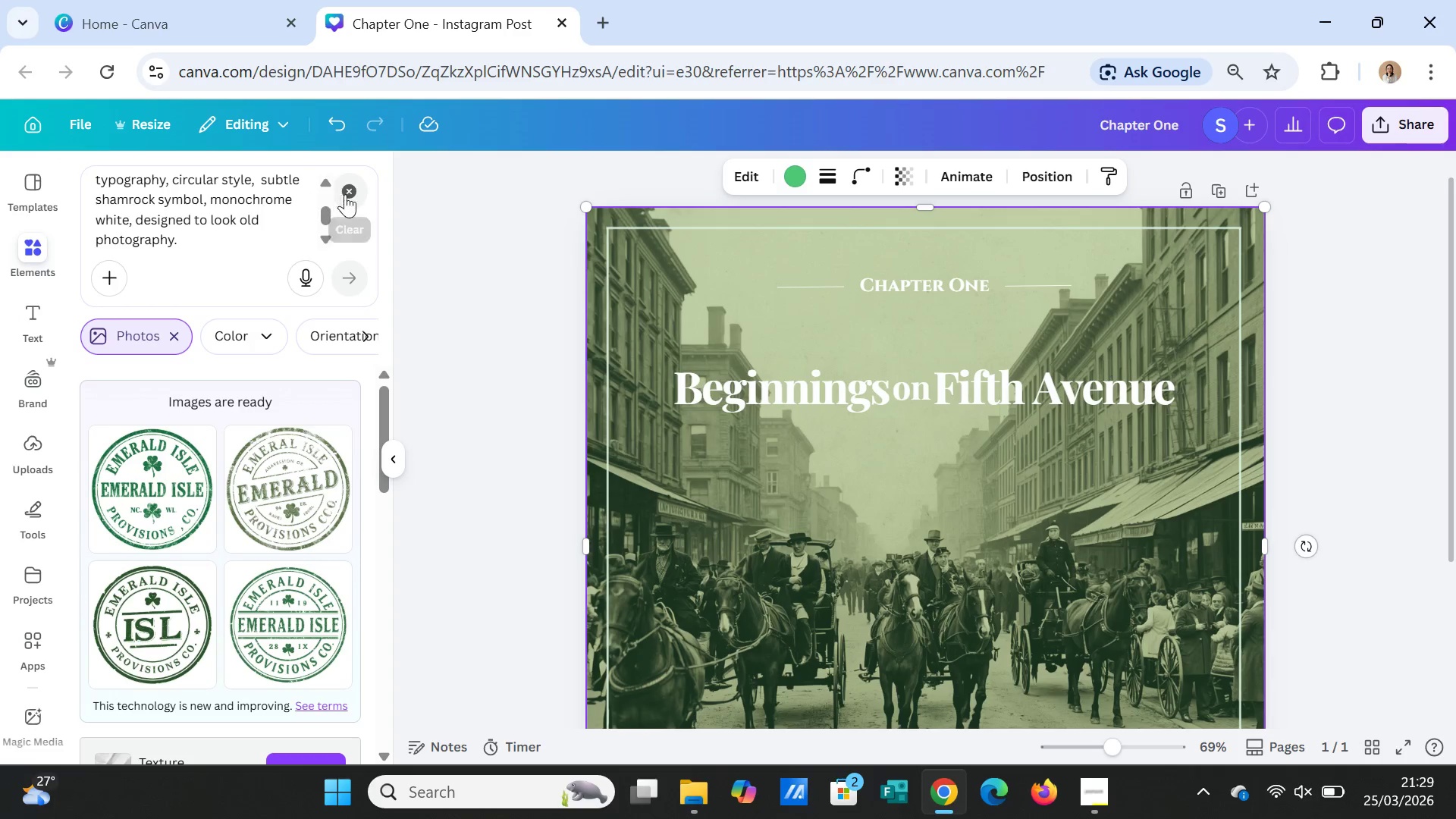 
left_click([348, 185])
 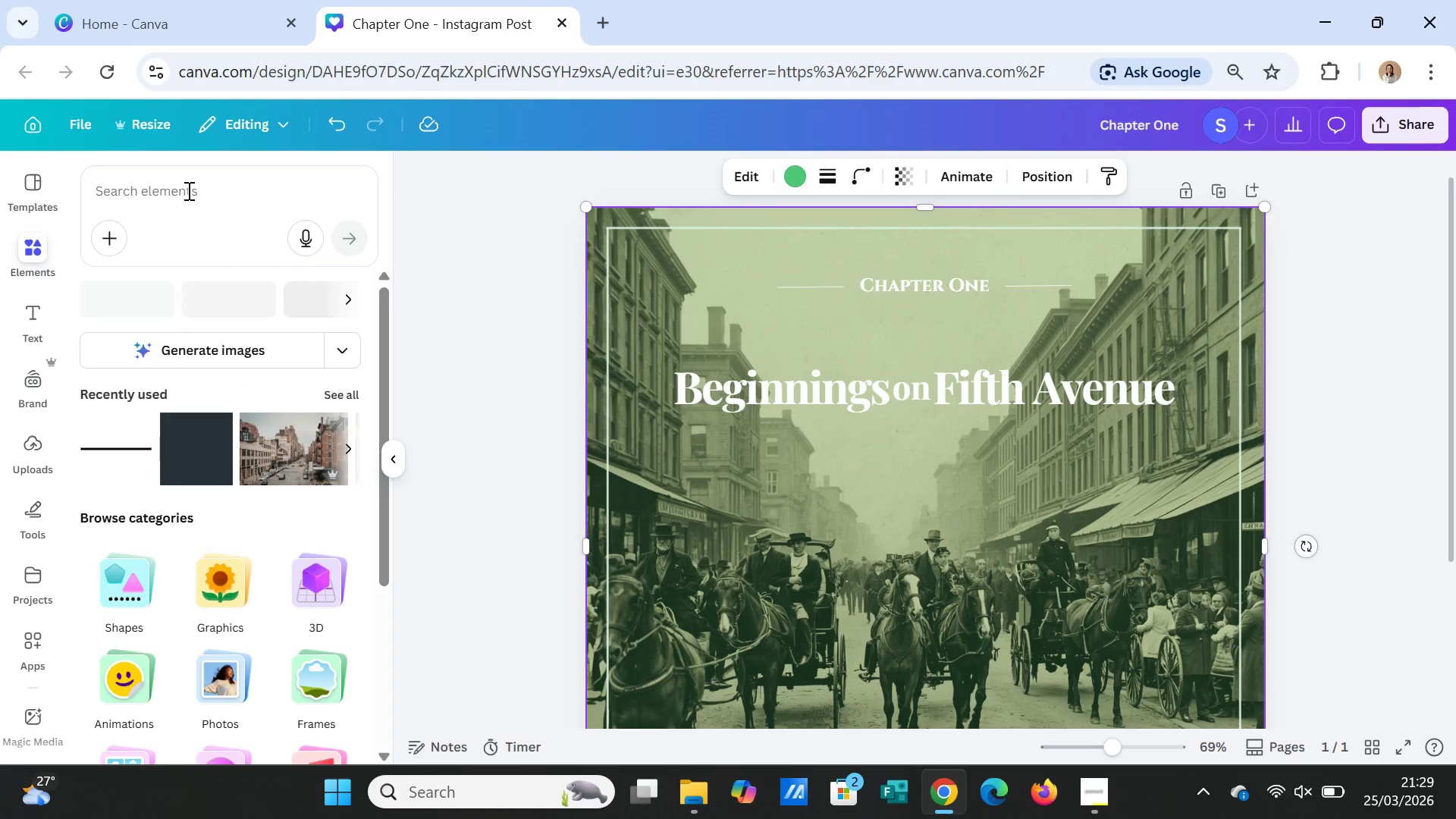 
left_click([187, 190])
 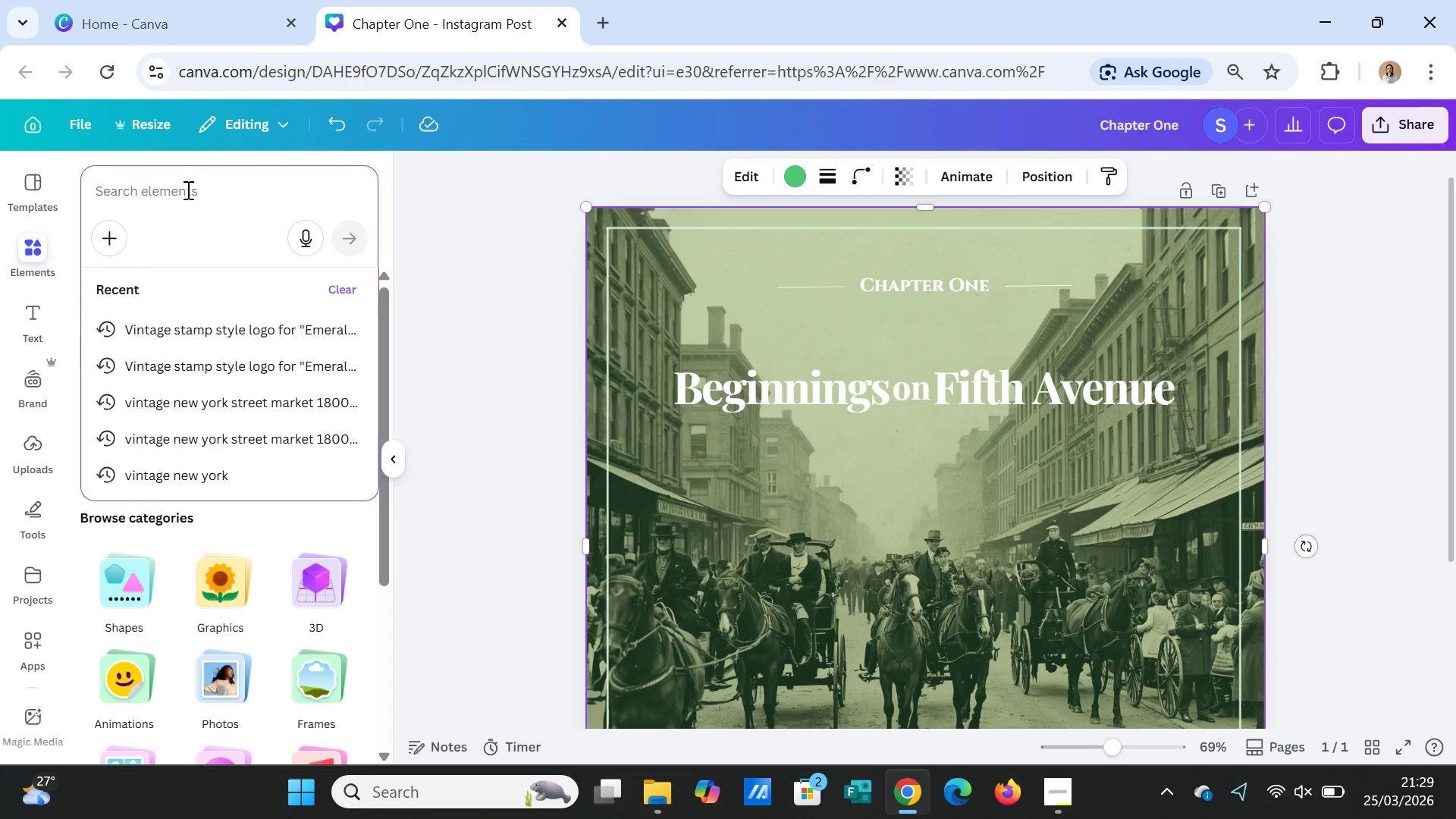 
type(film dust)
 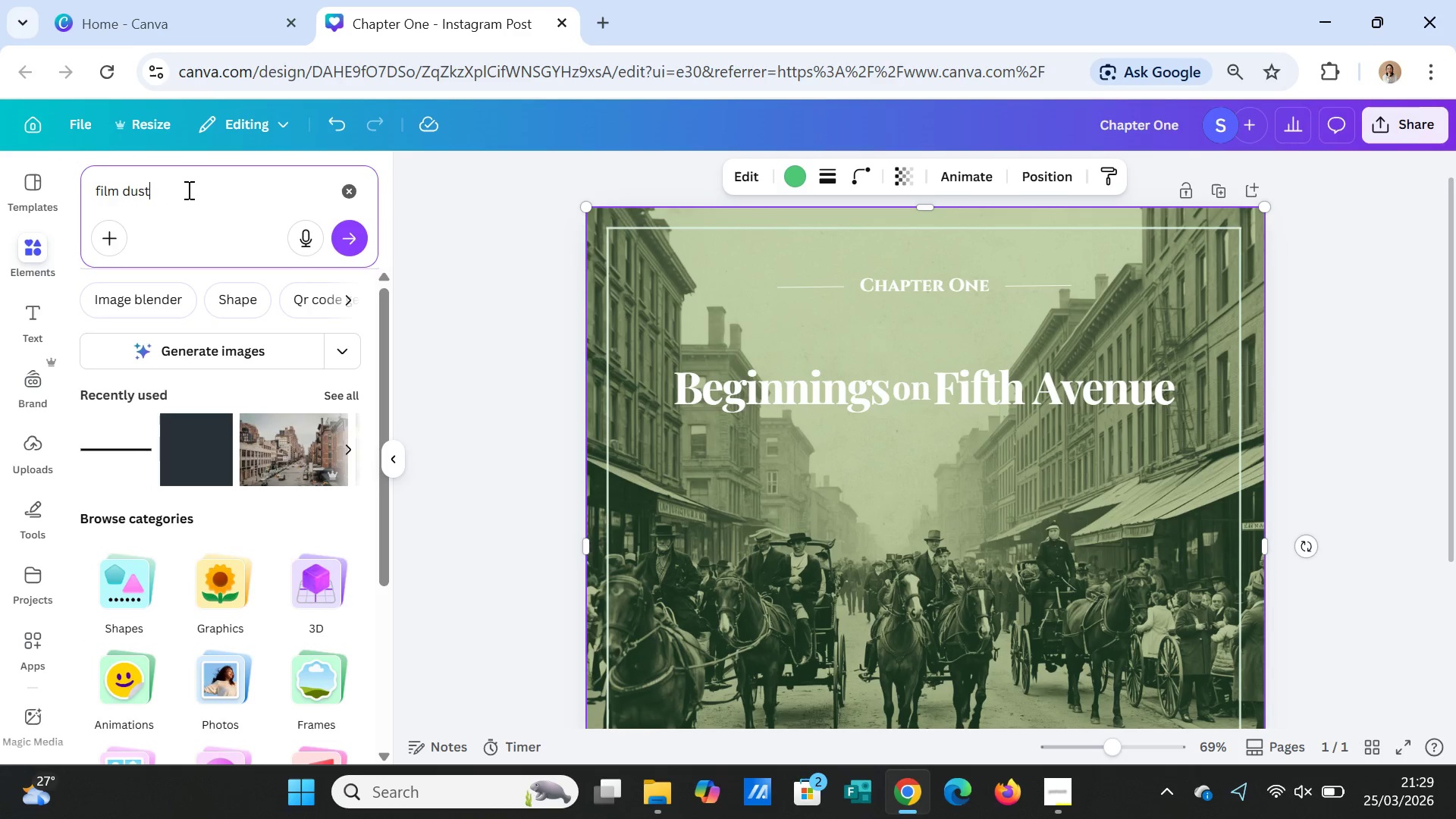 
key(Enter)
 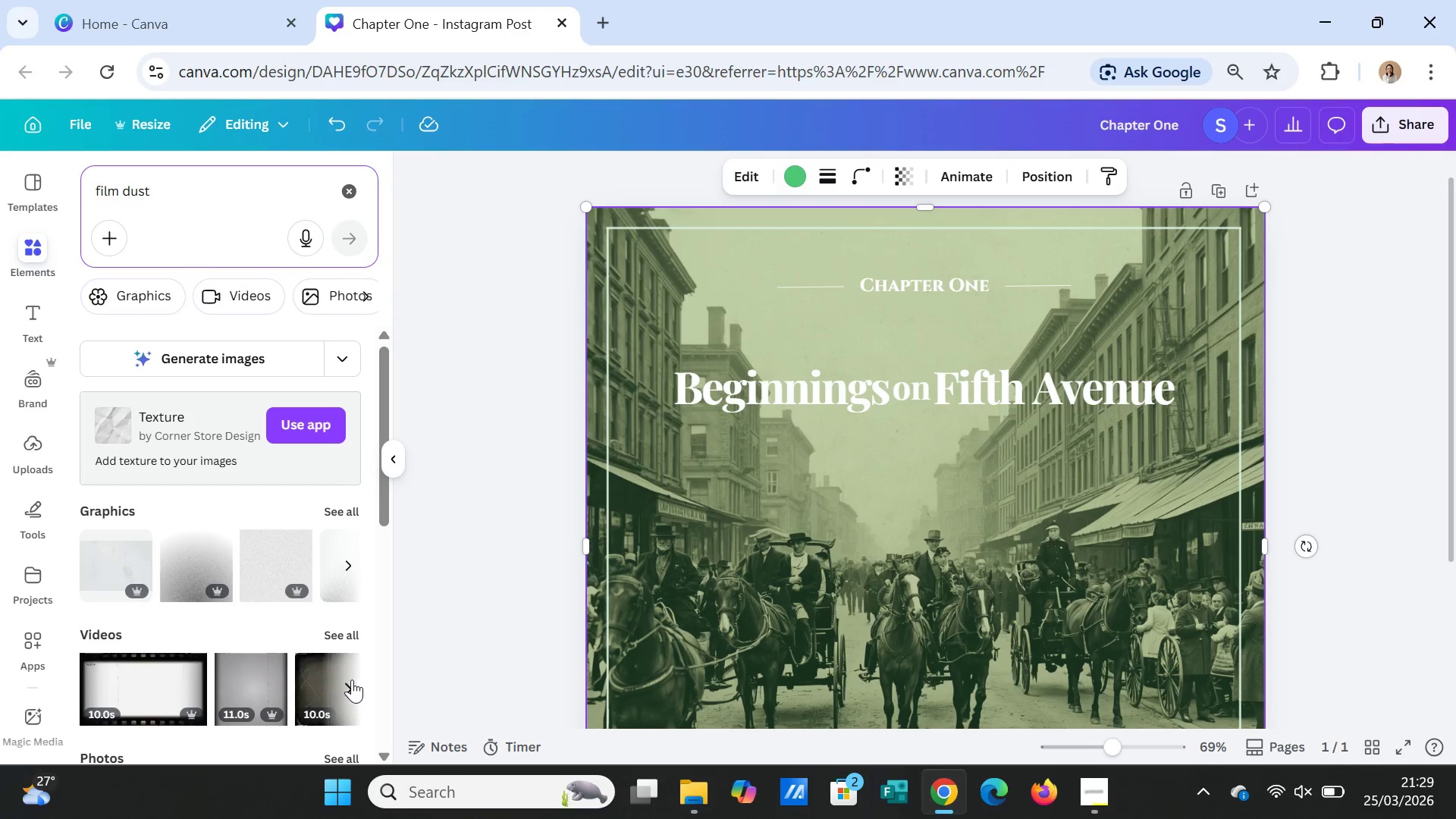 
left_click([340, 502])
 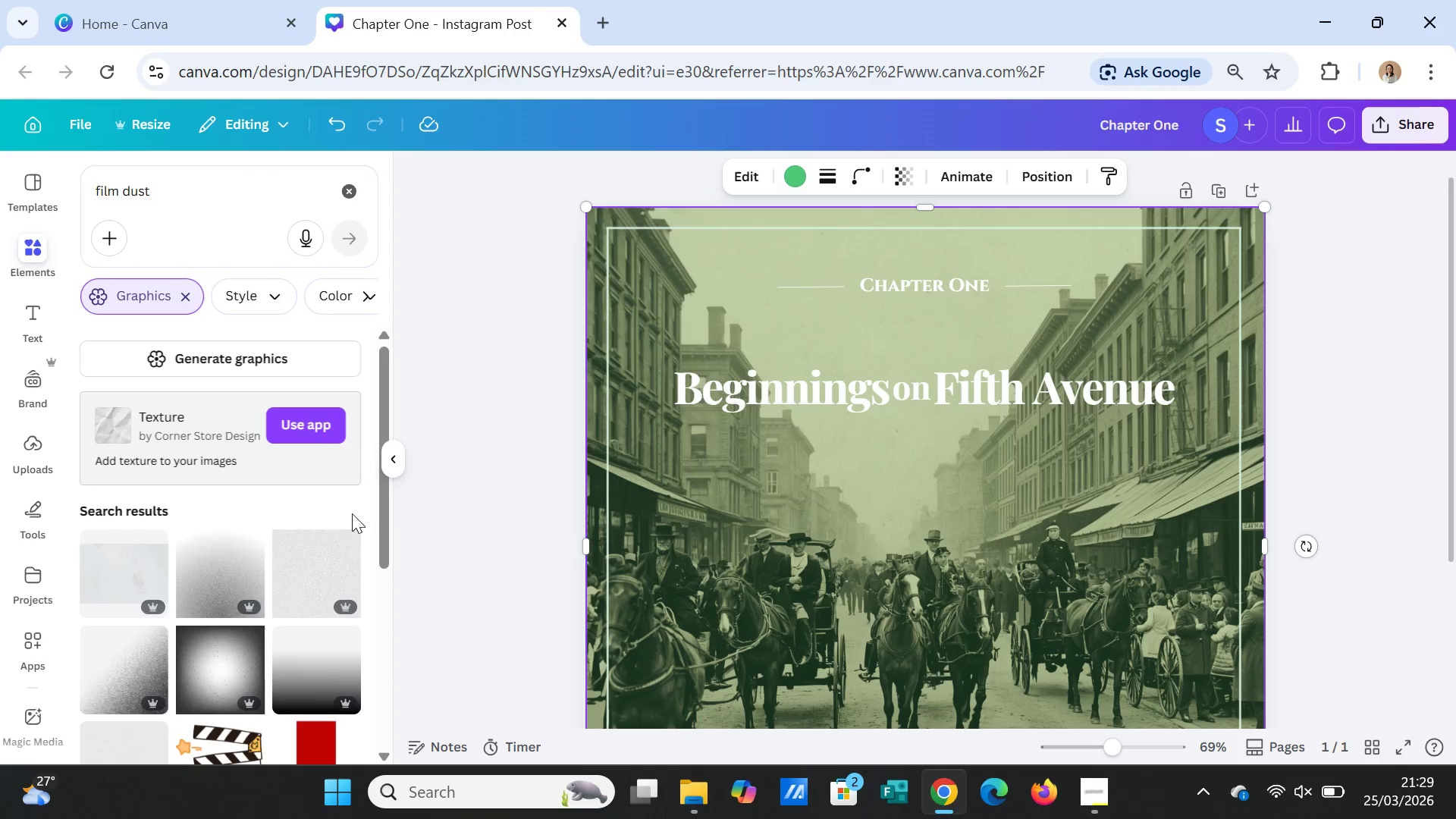 
scroll: coordinate [278, 623], scroll_direction: down, amount: 1.0
 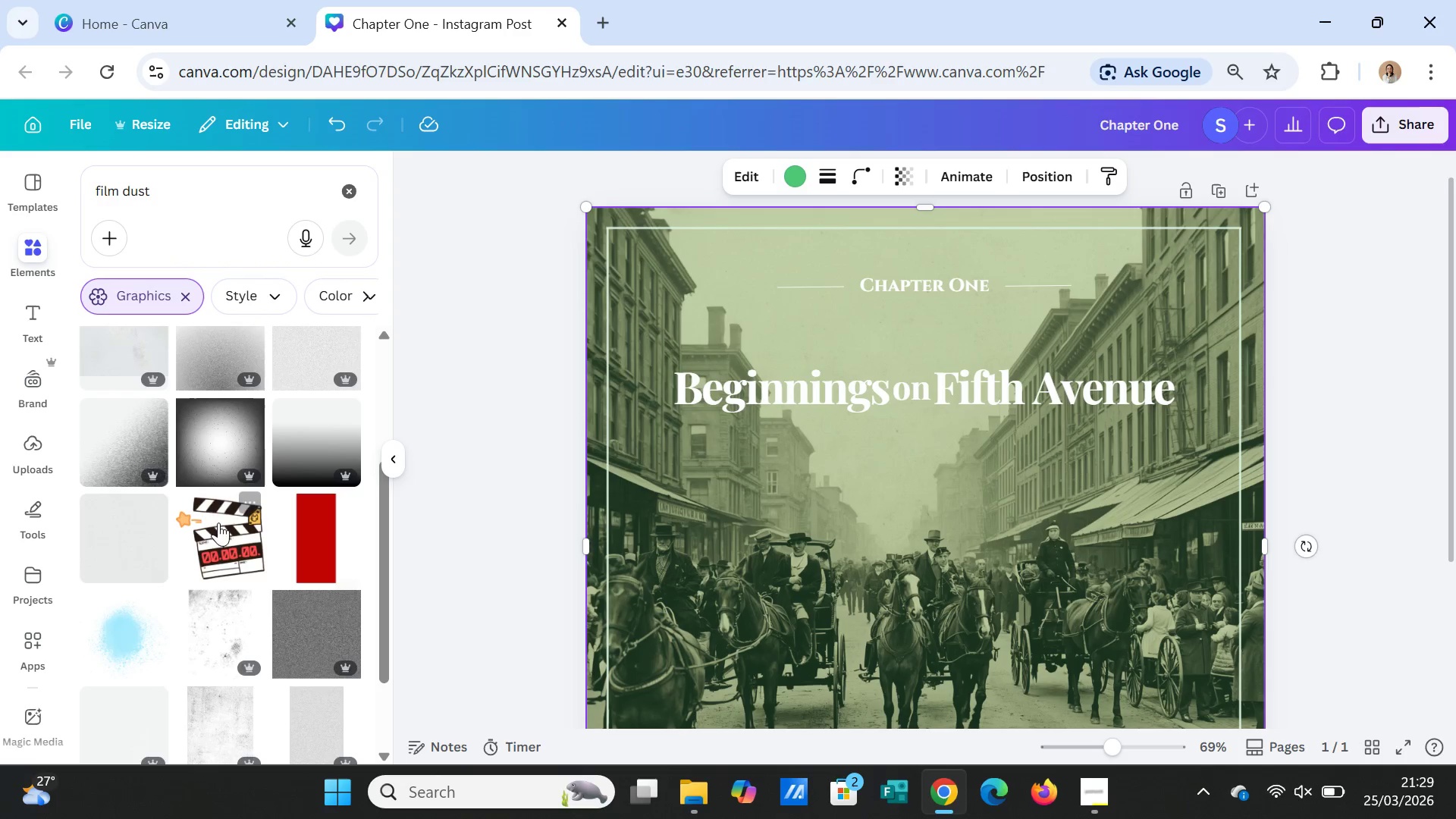 
left_click([201, 438])
 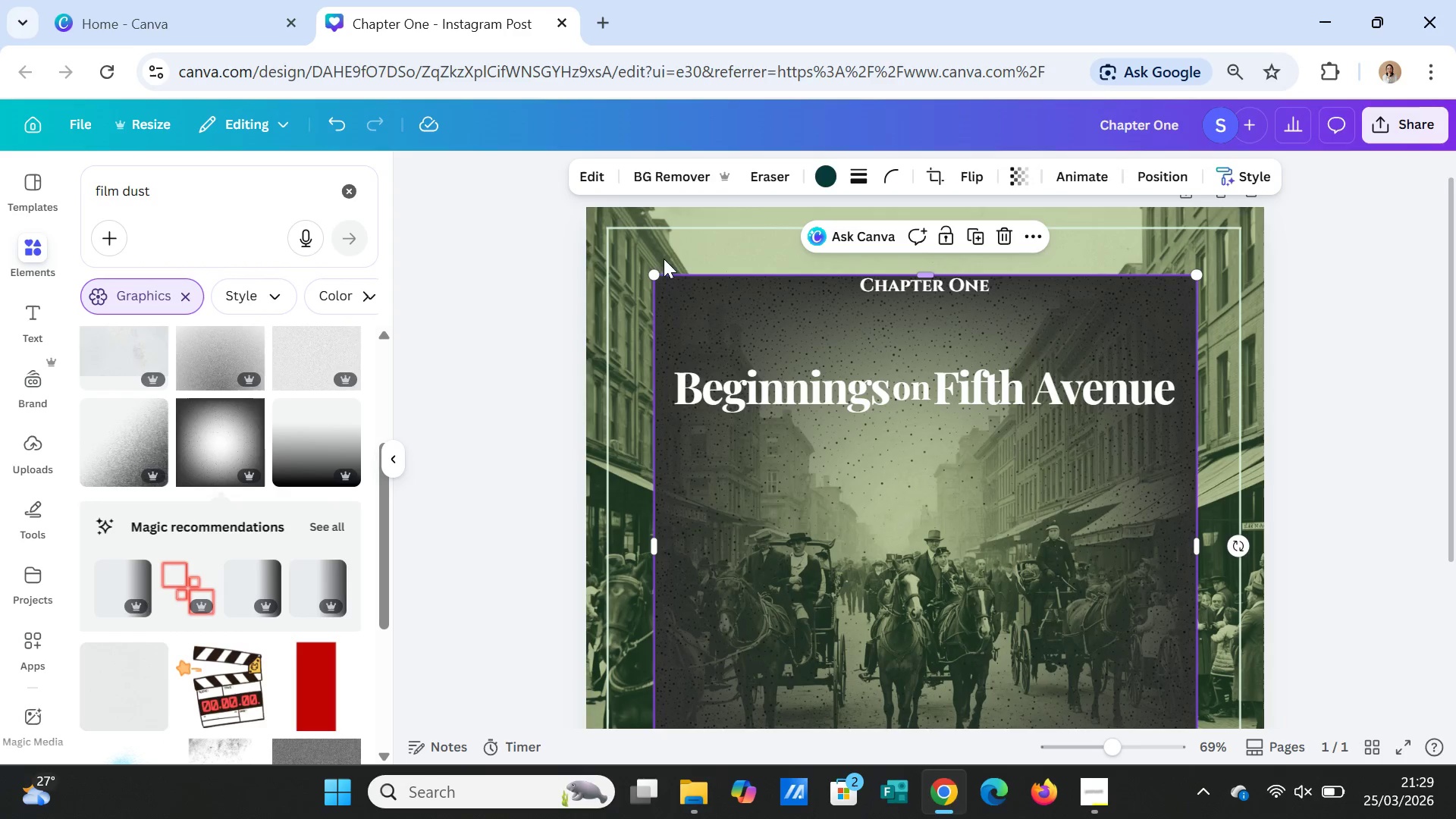 
left_click([660, 215])
 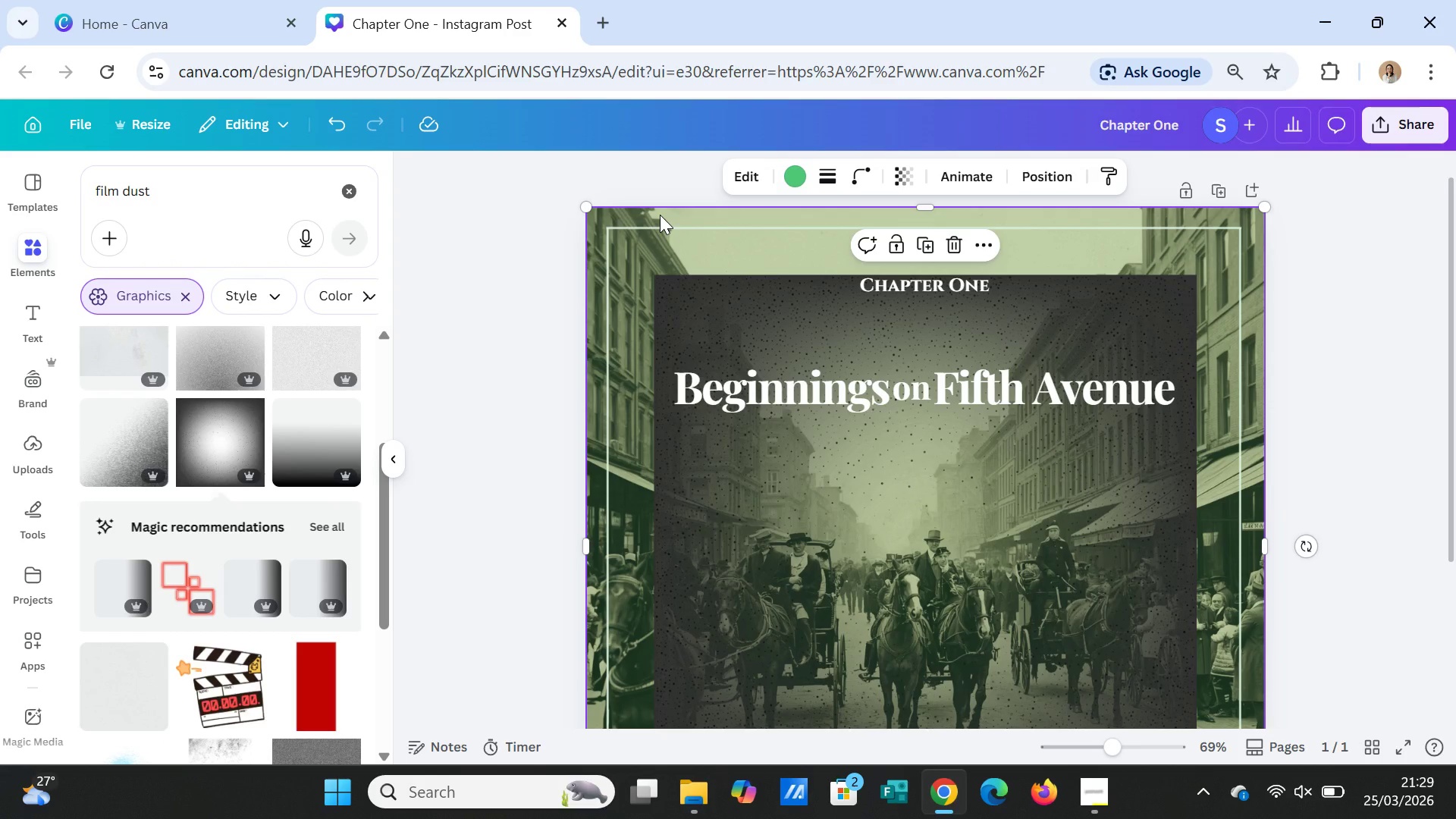 
key(Delete)
 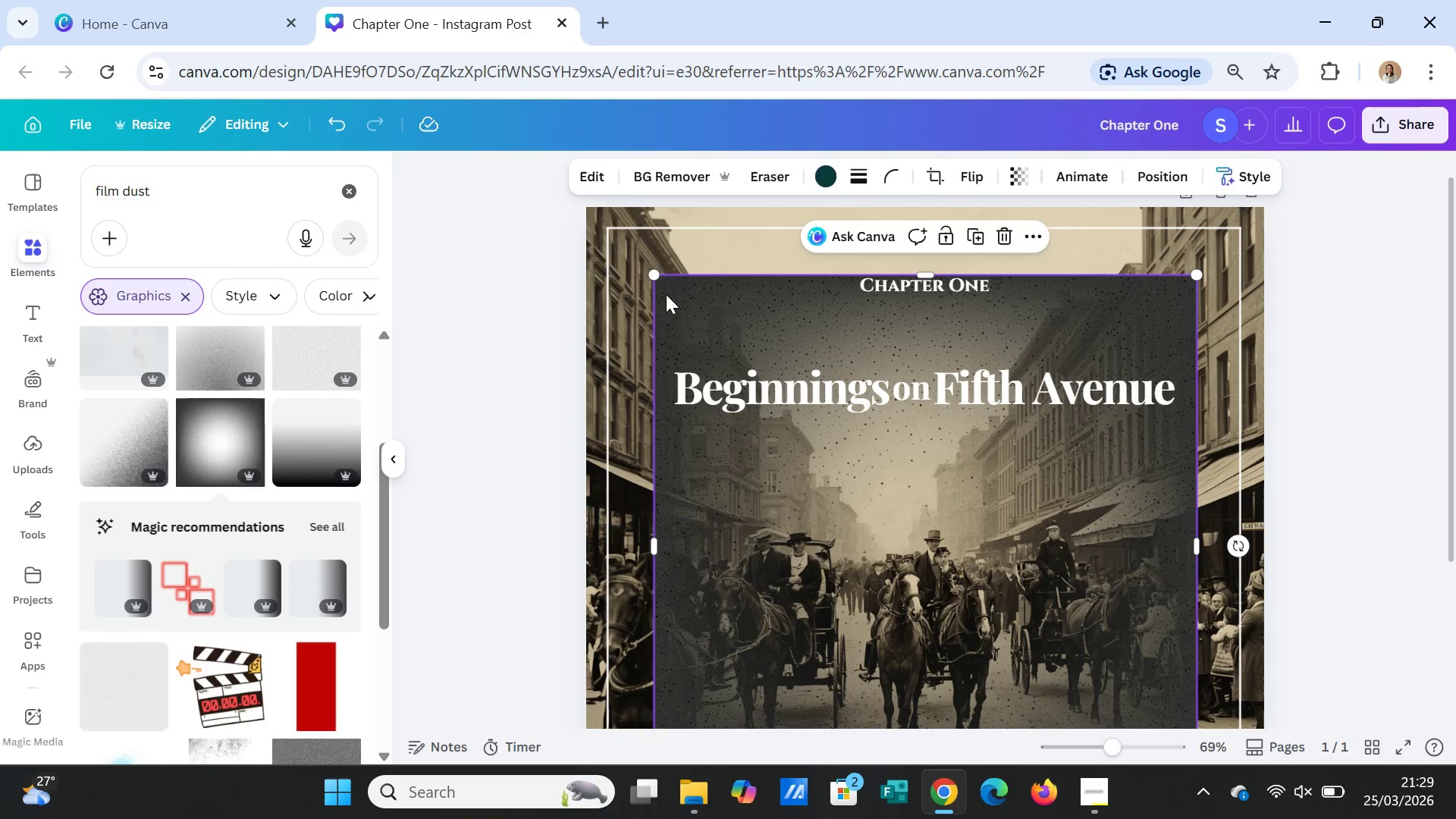 
left_click_drag(start_coordinate=[653, 278], to_coordinate=[591, 201])
 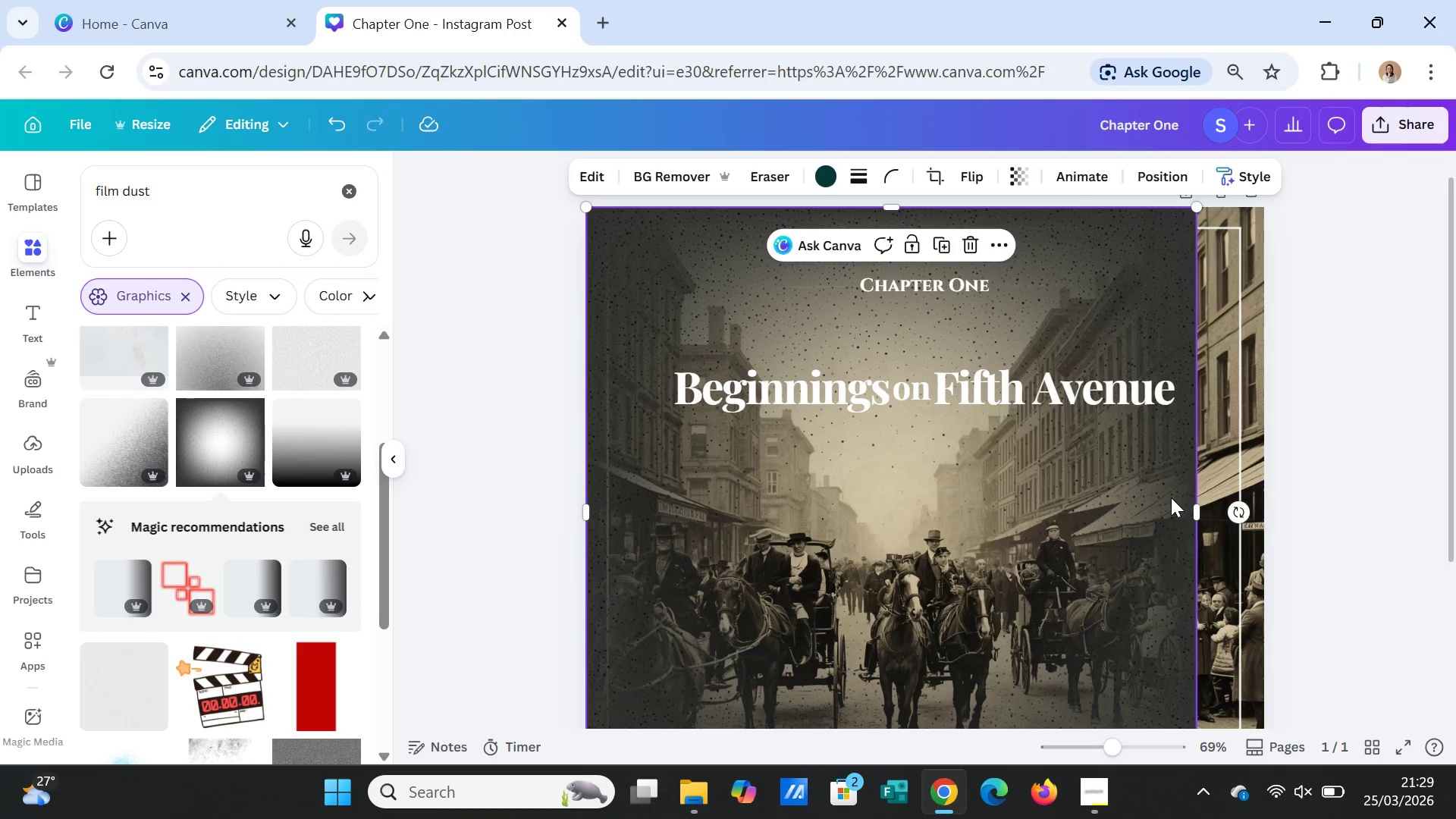 
scroll: coordinate [1170, 501], scroll_direction: down, amount: 2.0
 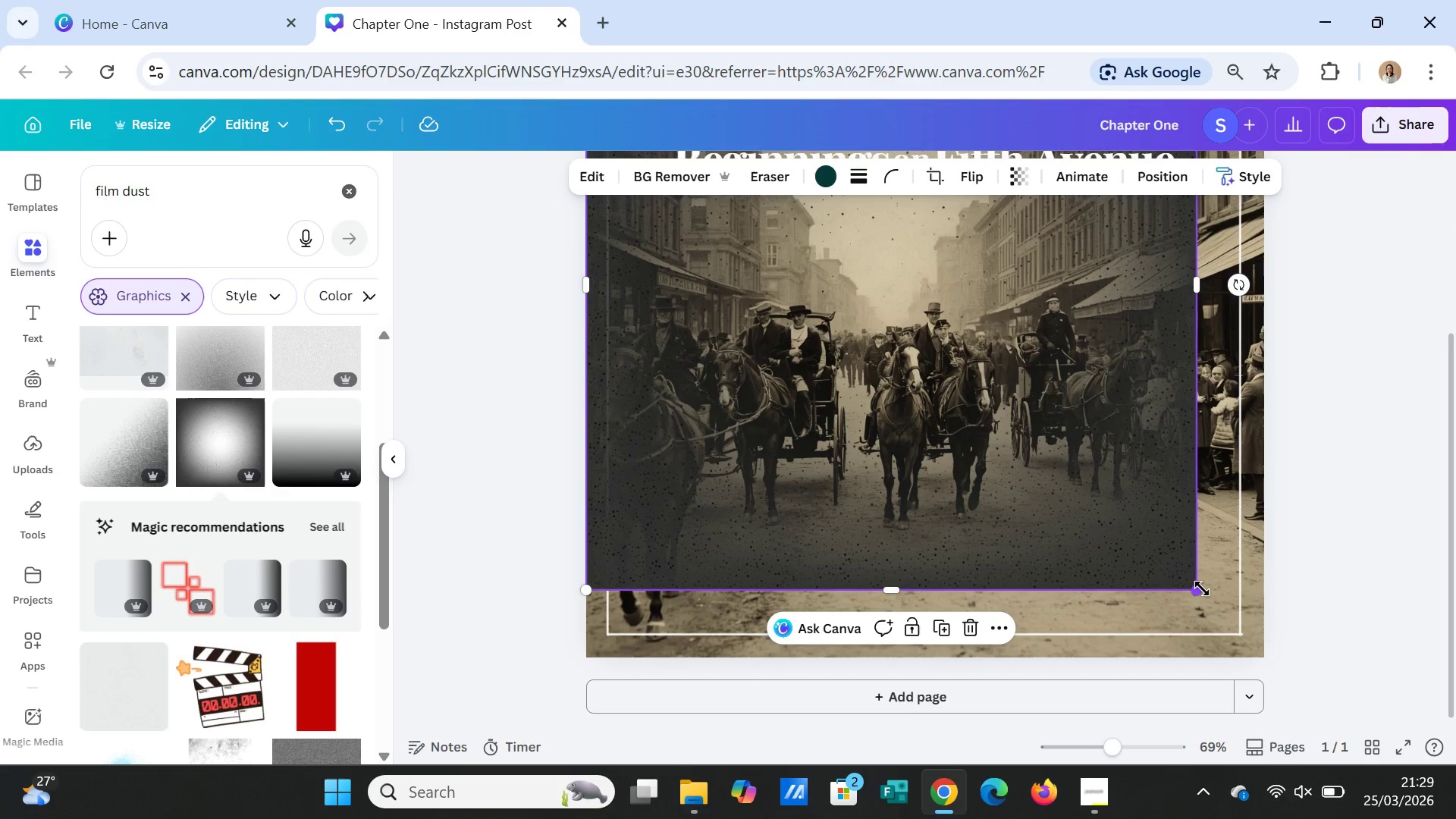 
left_click_drag(start_coordinate=[1202, 588], to_coordinate=[1272, 650])
 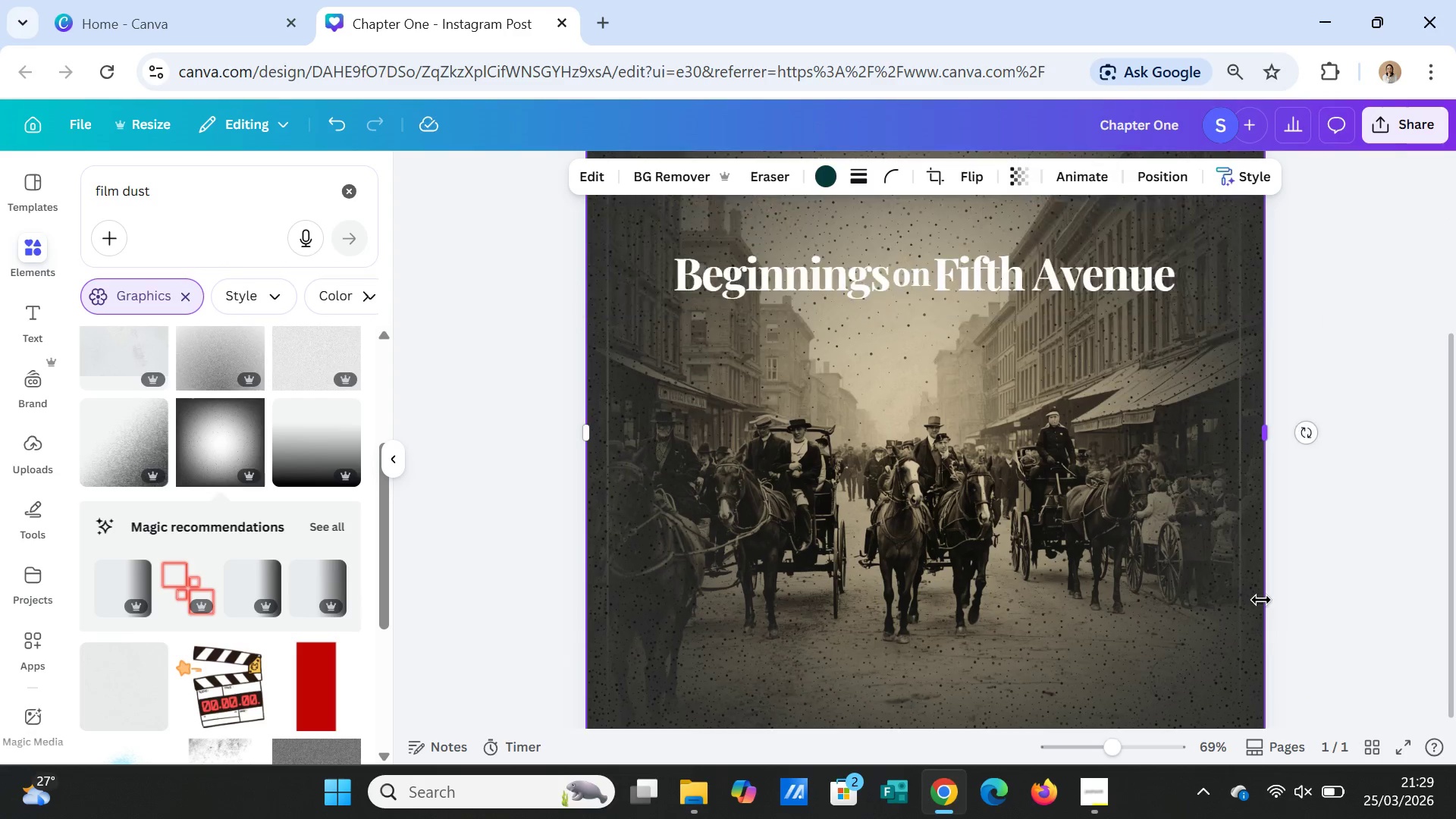 
scroll: coordinate [1261, 600], scroll_direction: up, amount: 2.0
 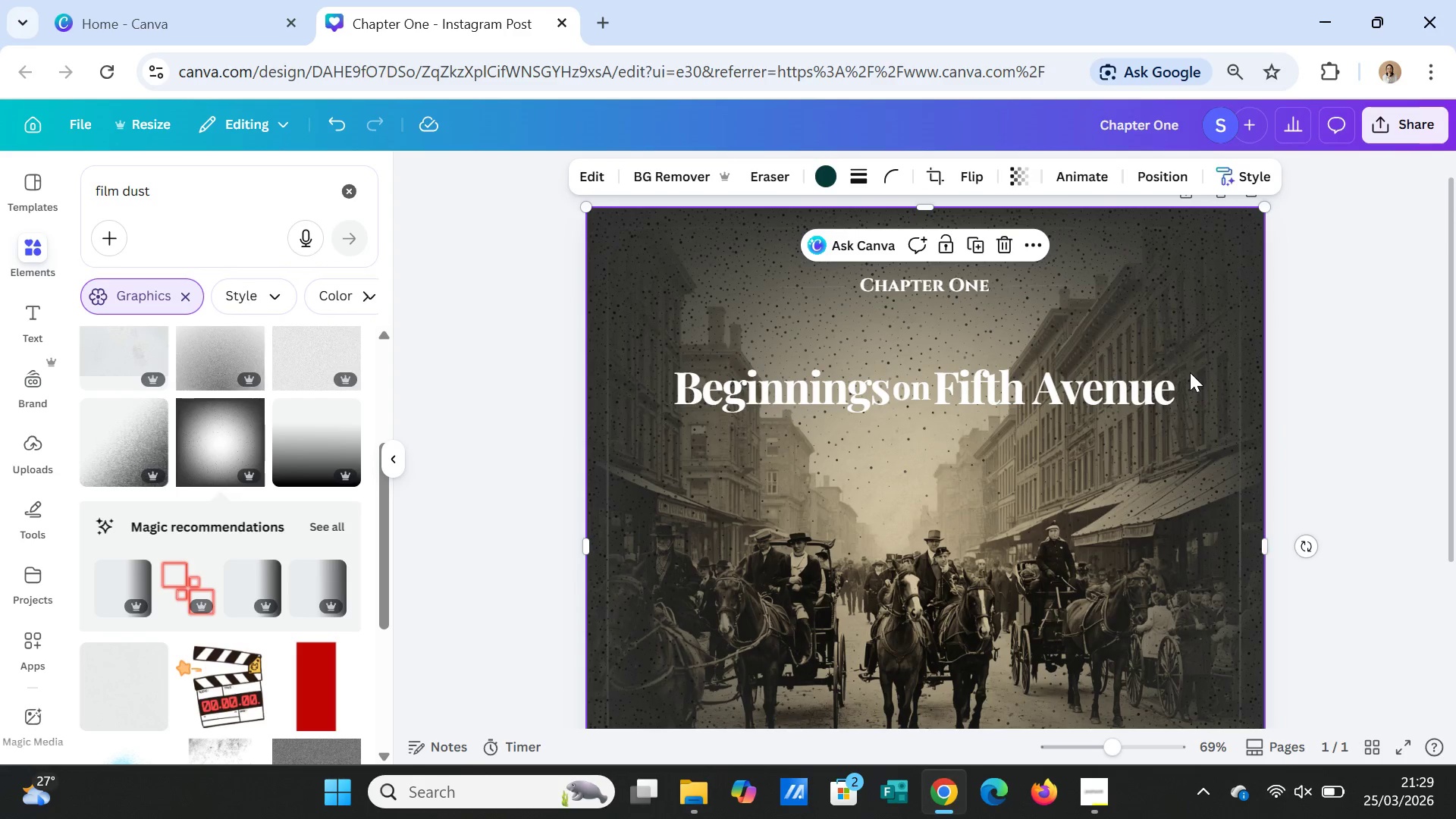 
left_click([1220, 372])
 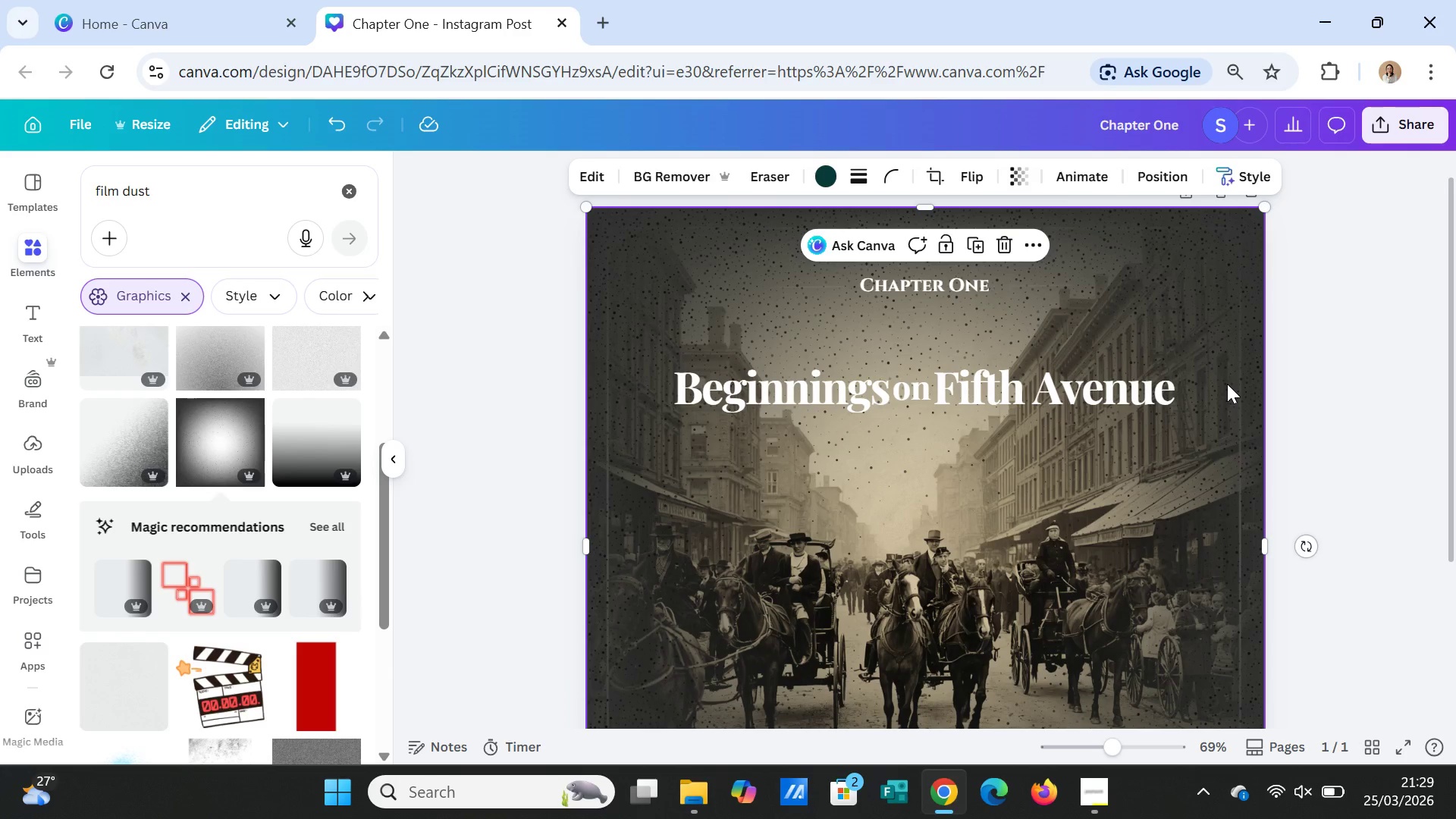 
mouse_move([1190, 284])
 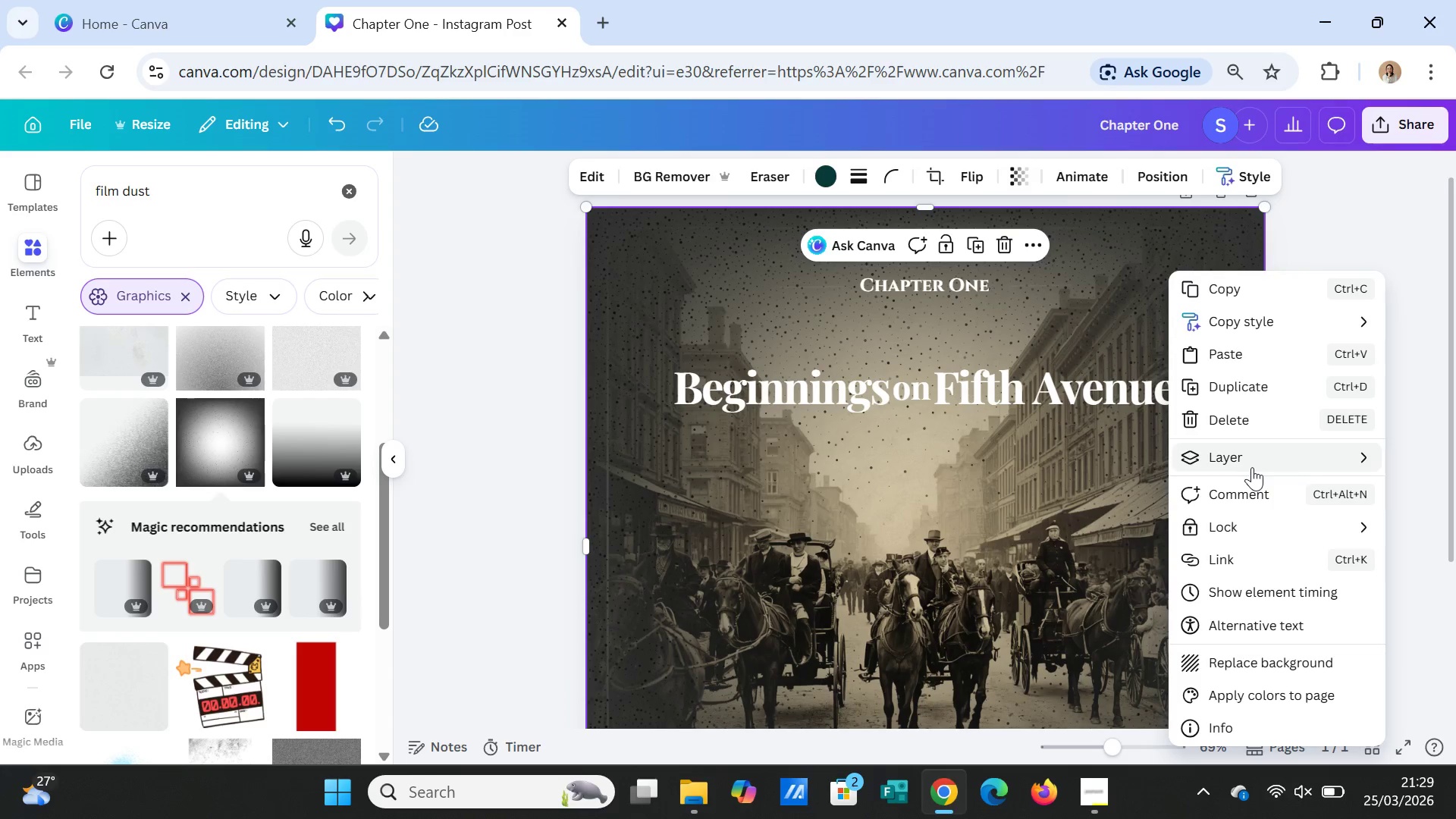 
left_click([1252, 464])
 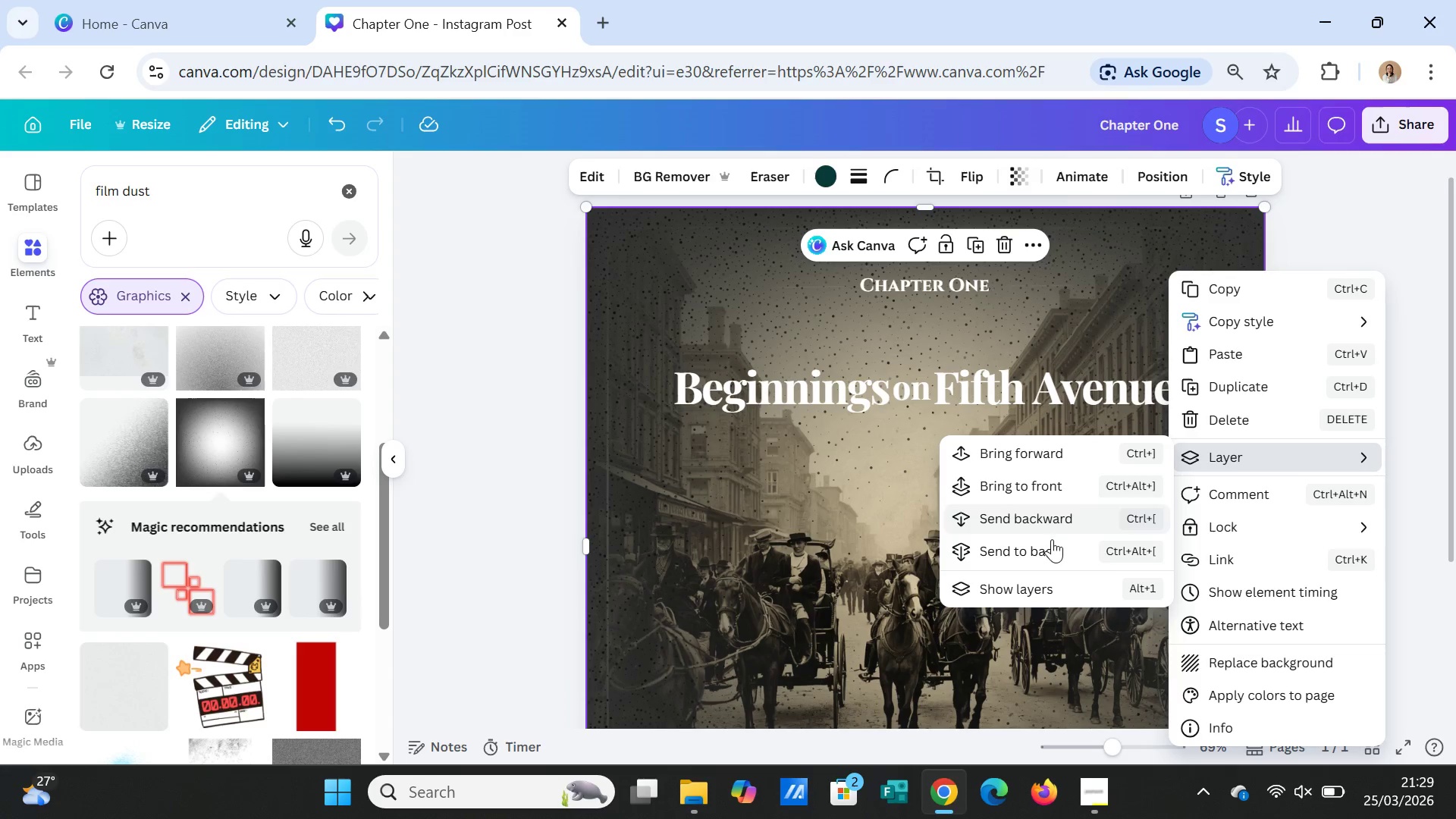 
left_click([1051, 540])
 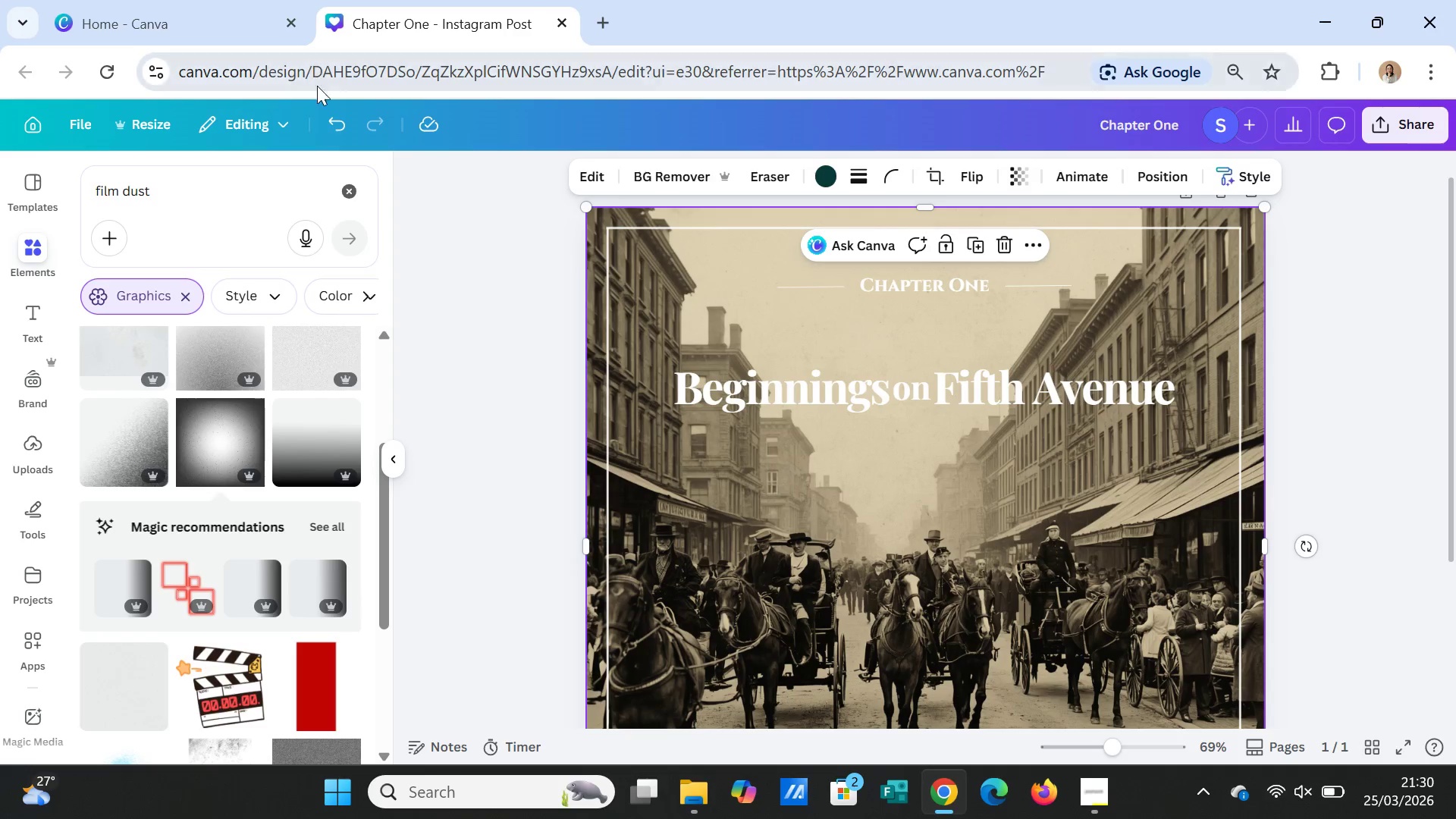 
left_click([340, 123])
 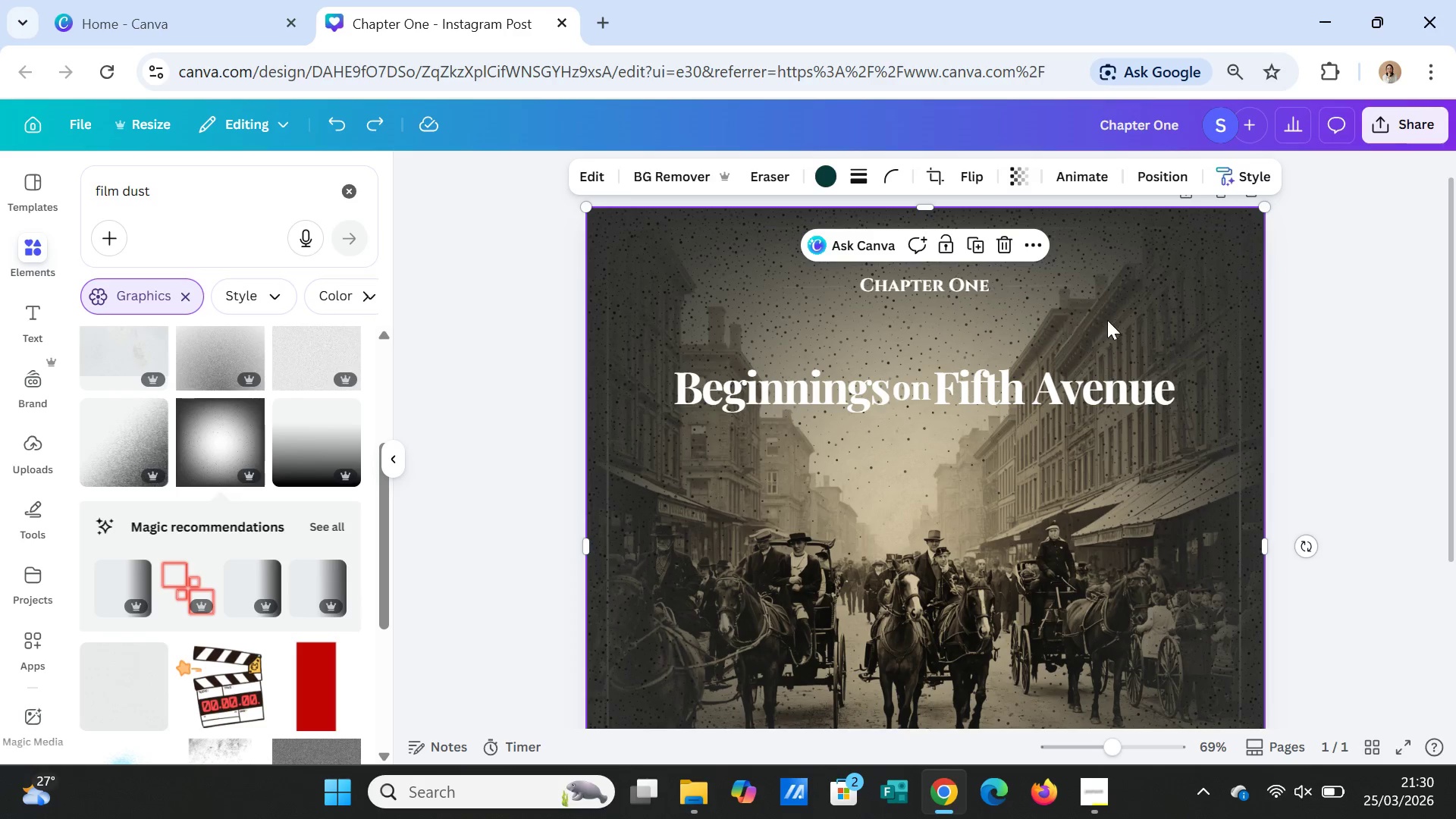 
right_click([1131, 306])
 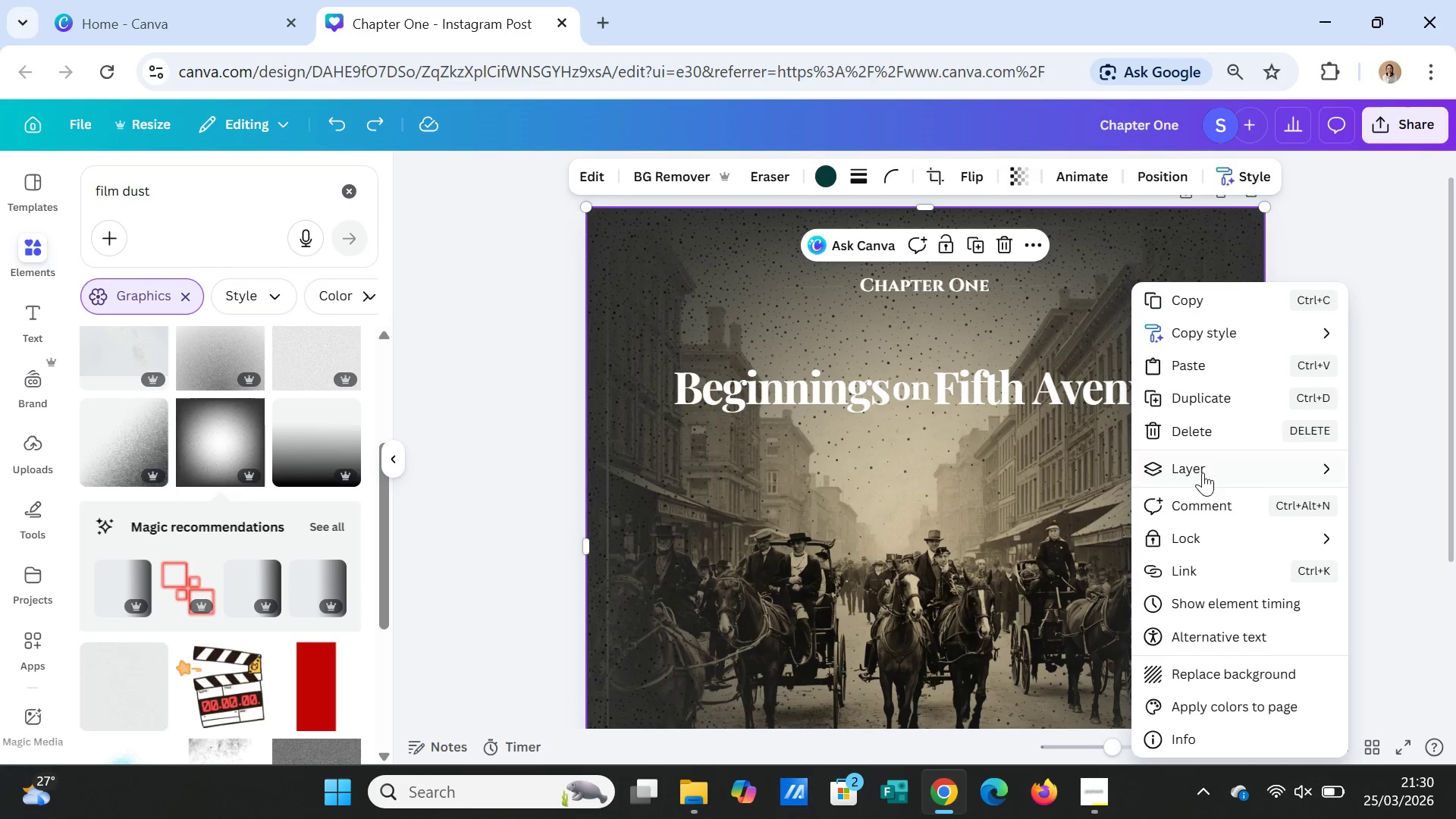 
wait(7.77)
 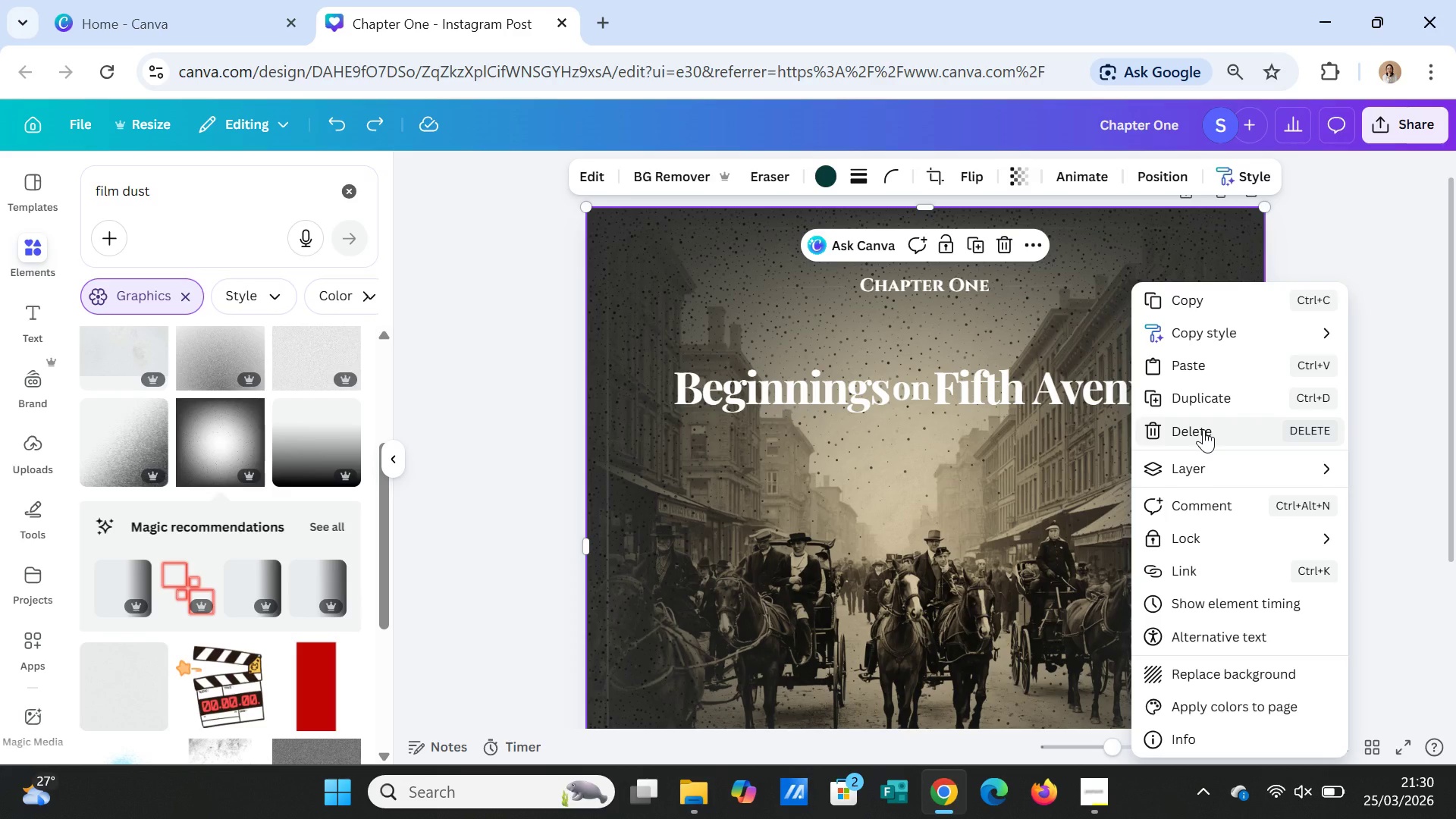 
left_click([1197, 466])
 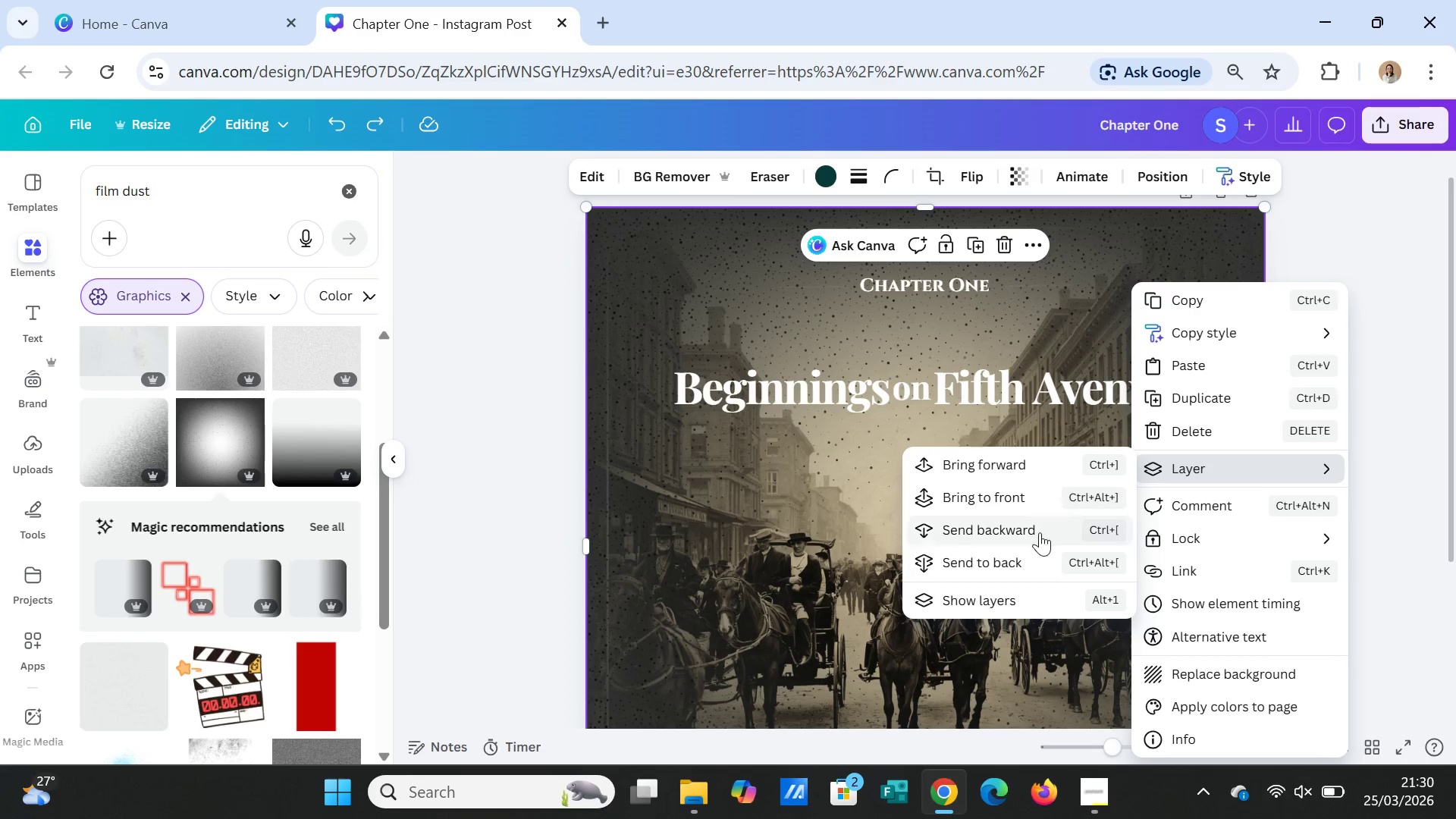 
left_click([1039, 532])
 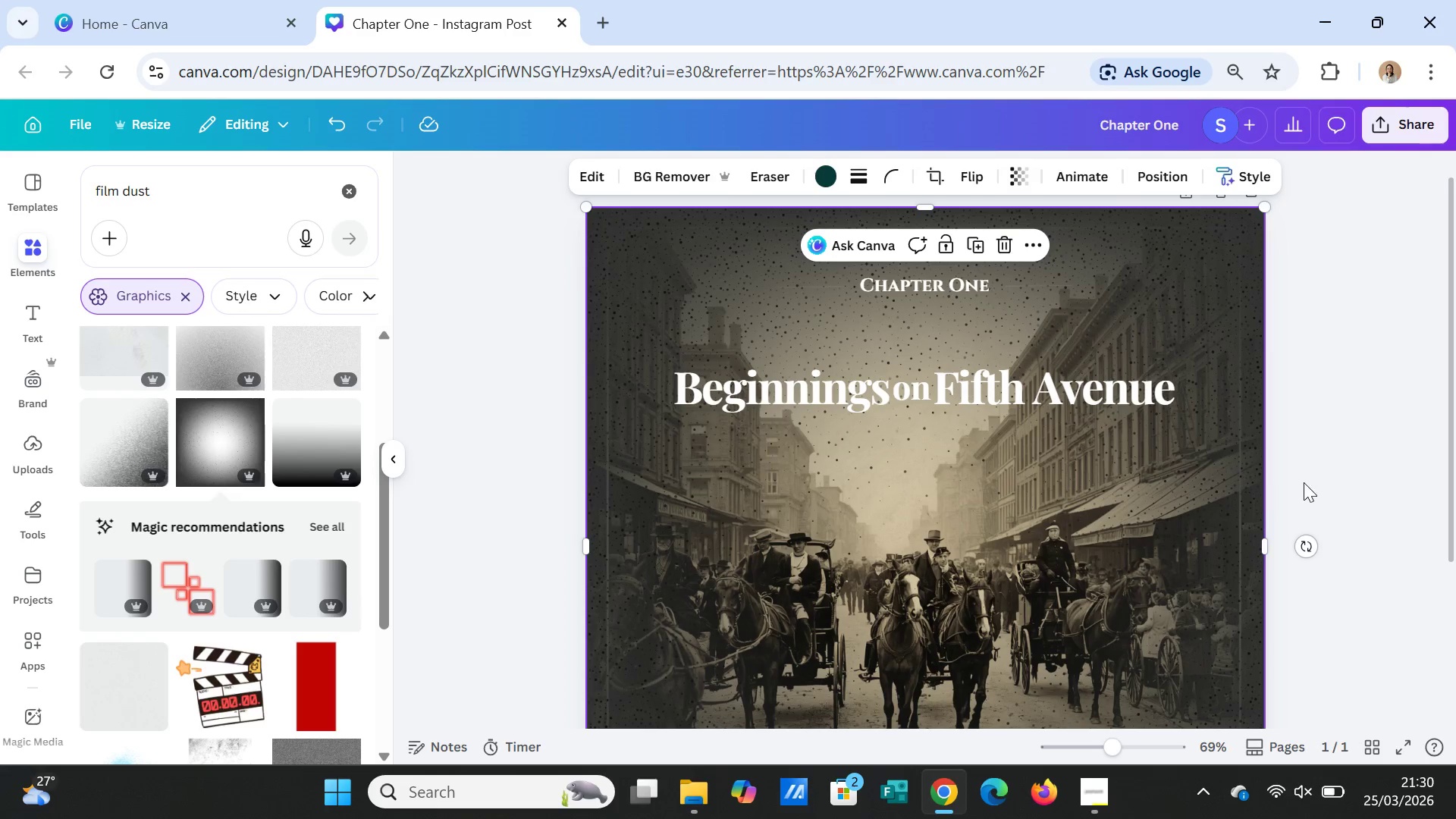 
left_click([1335, 464])
 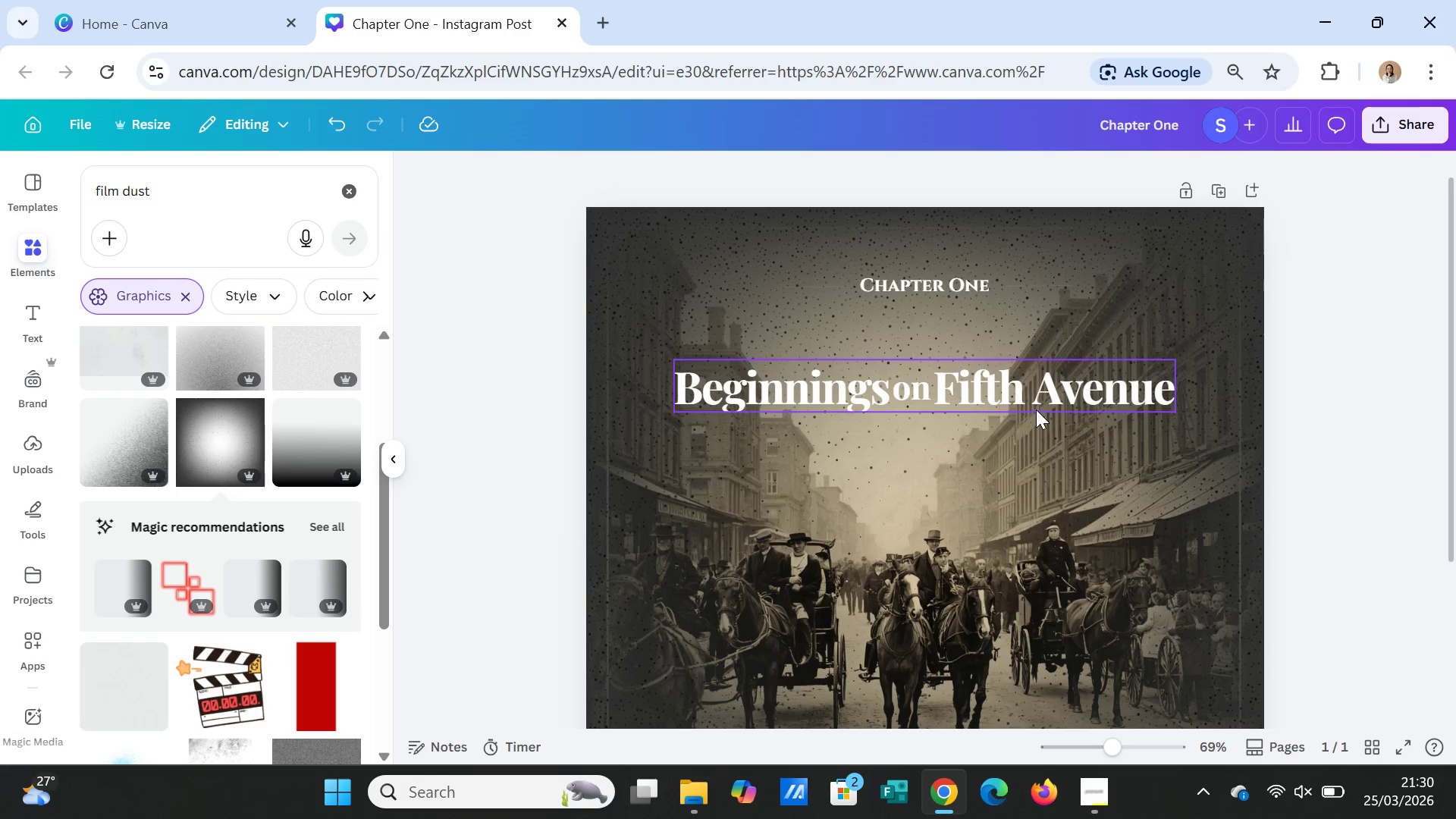 
left_click([1034, 406])
 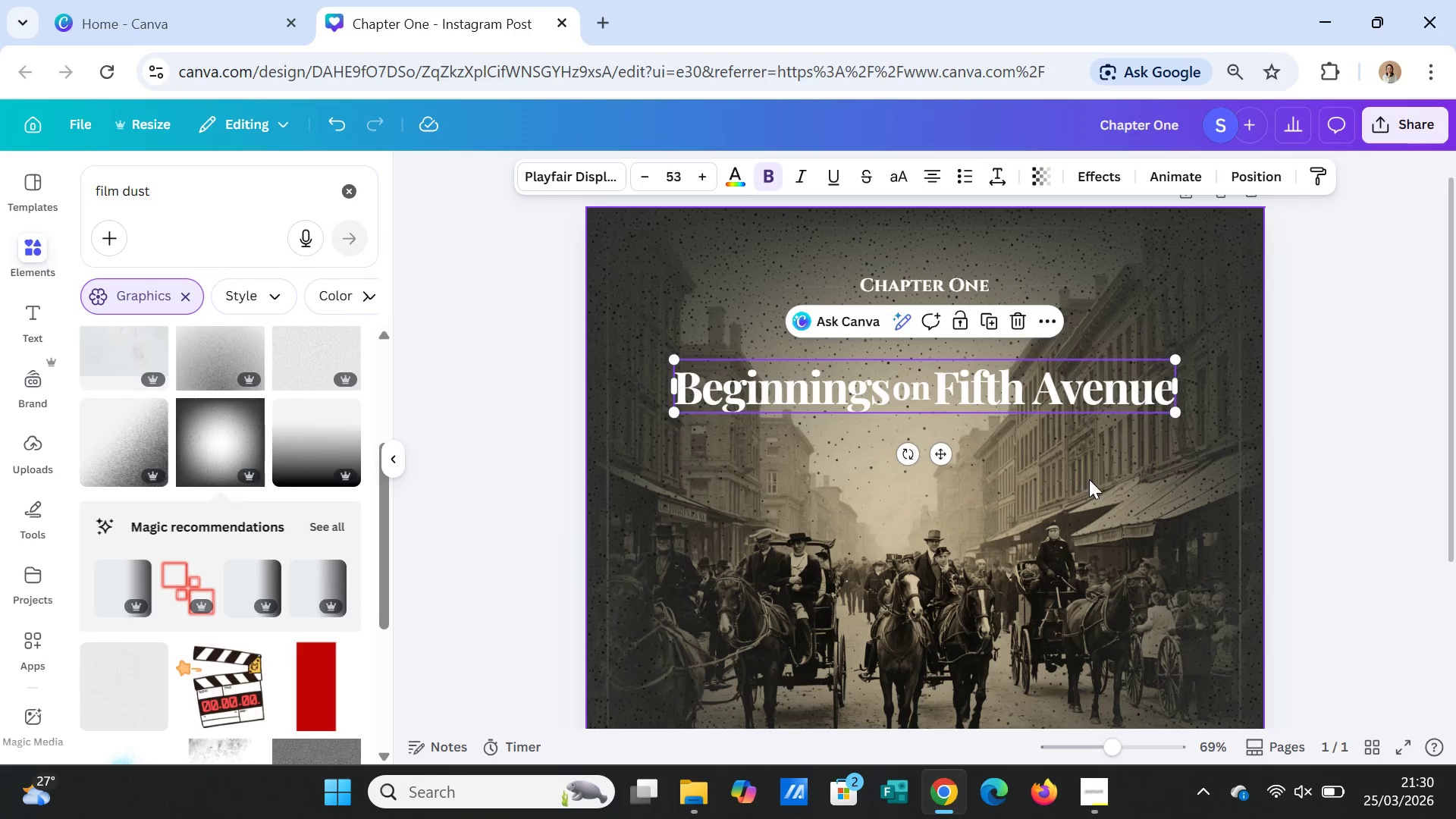 
left_click([1089, 479])
 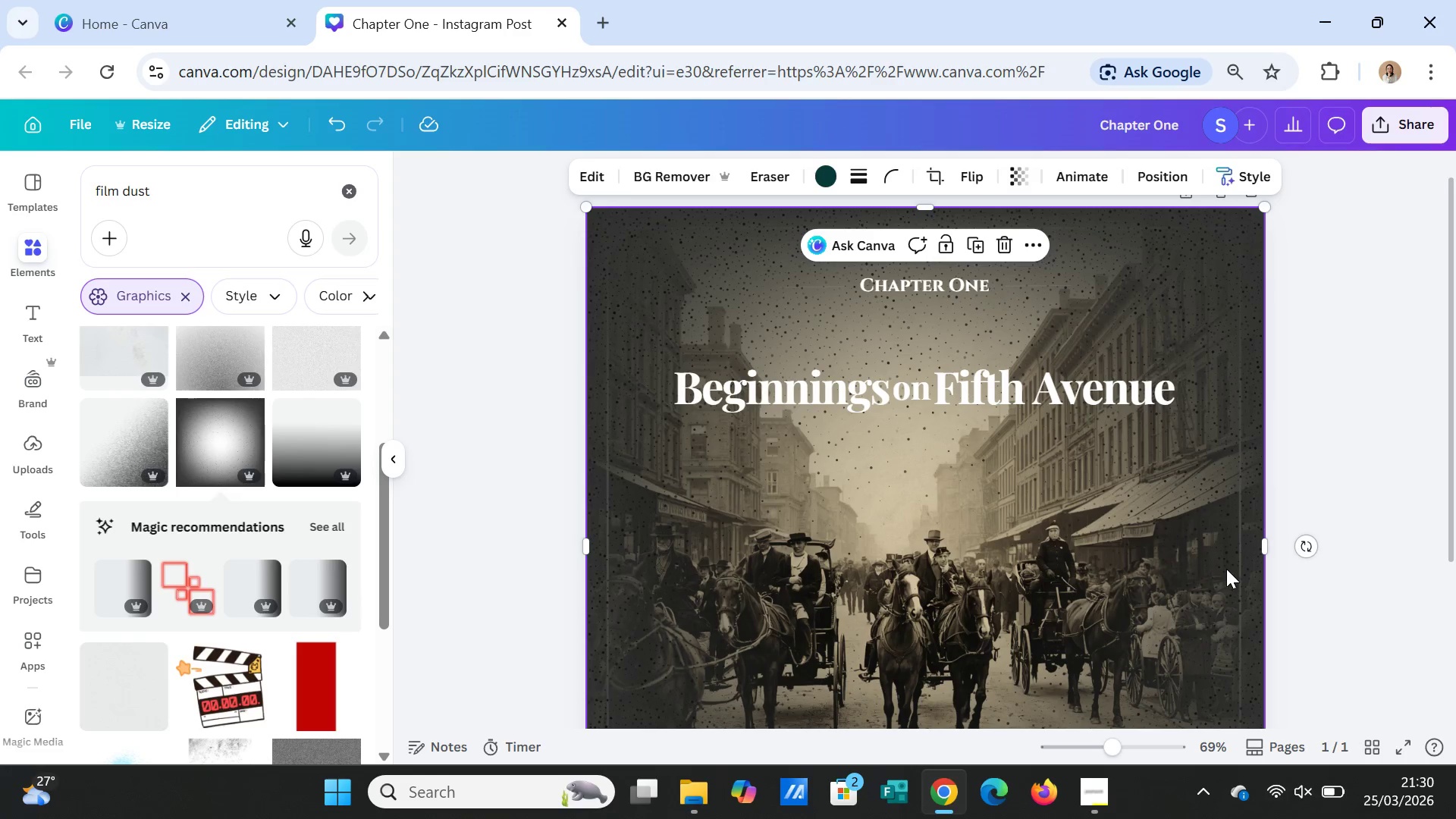 
left_click([1236, 569])
 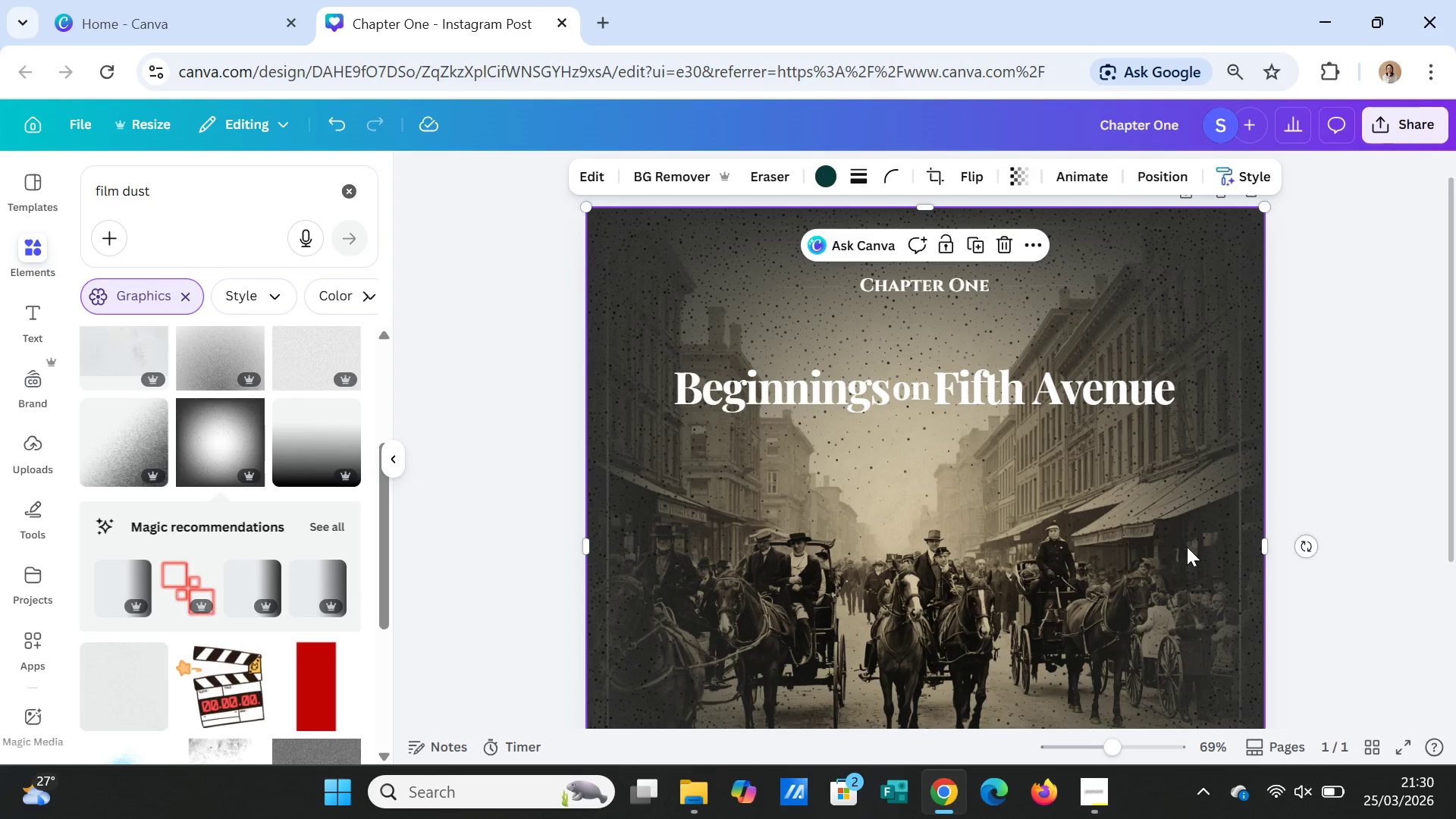 
scroll: coordinate [1186, 547], scroll_direction: down, amount: 2.0
 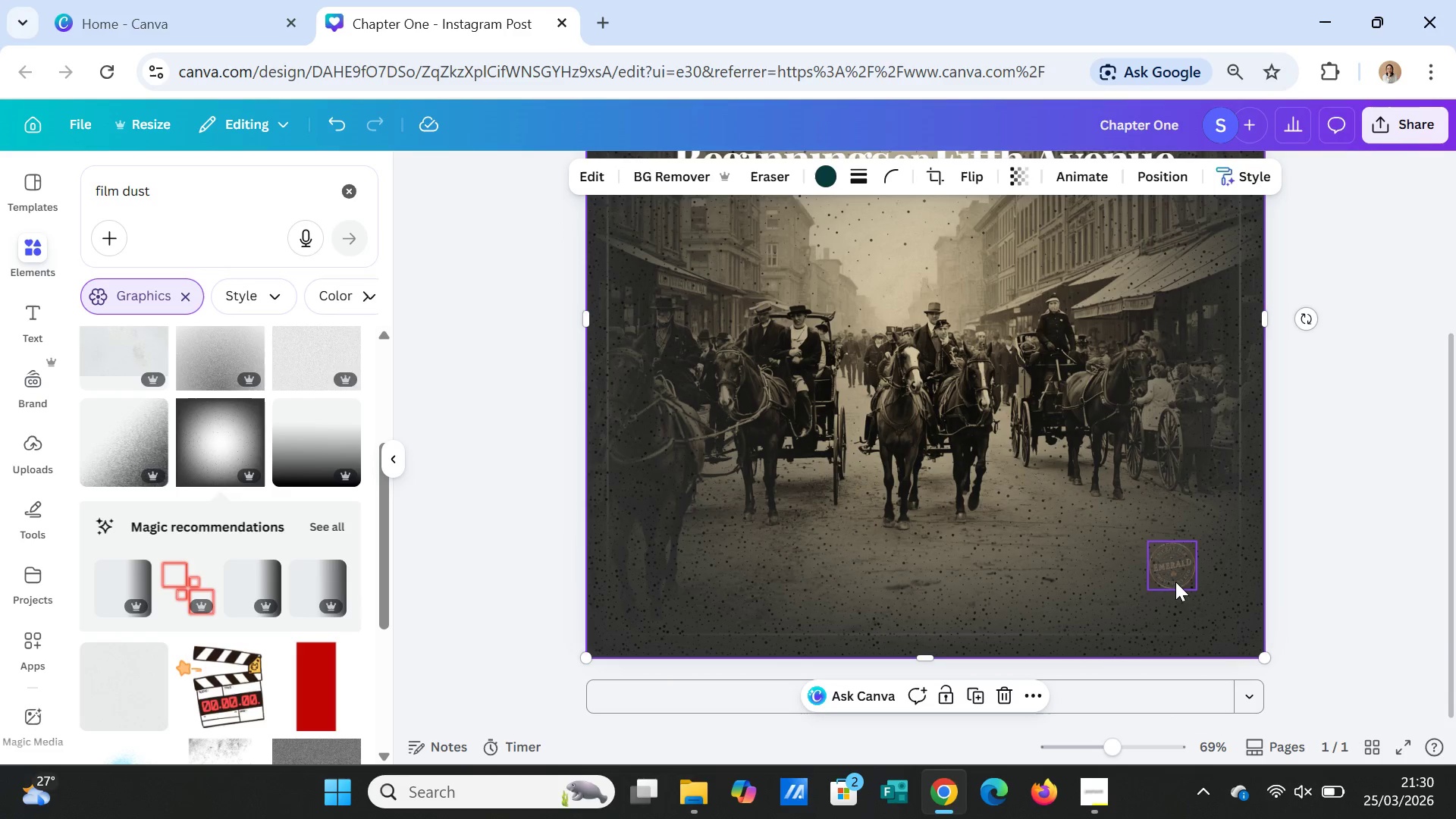 
left_click([1169, 572])
 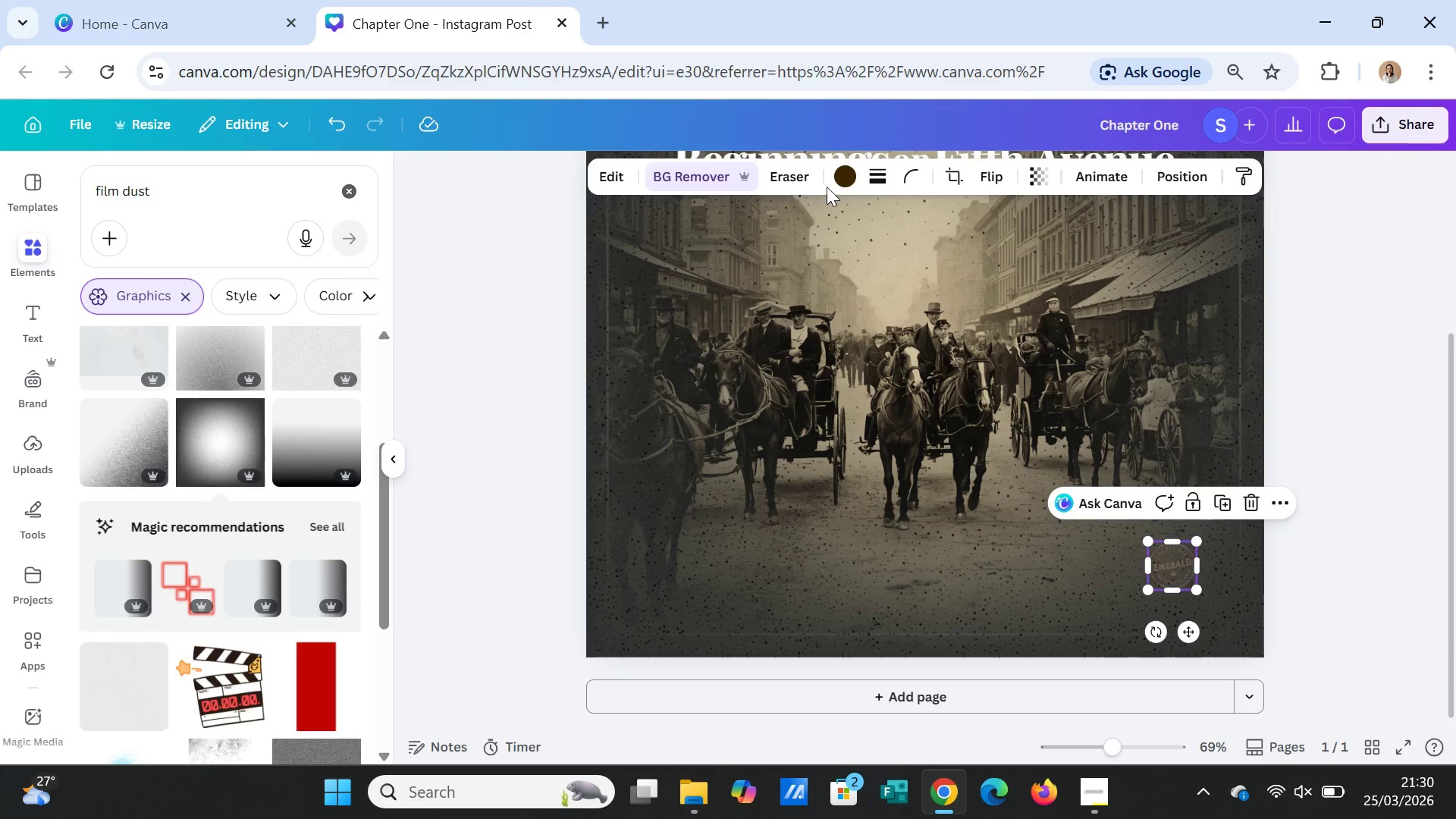 
left_click([842, 174])
 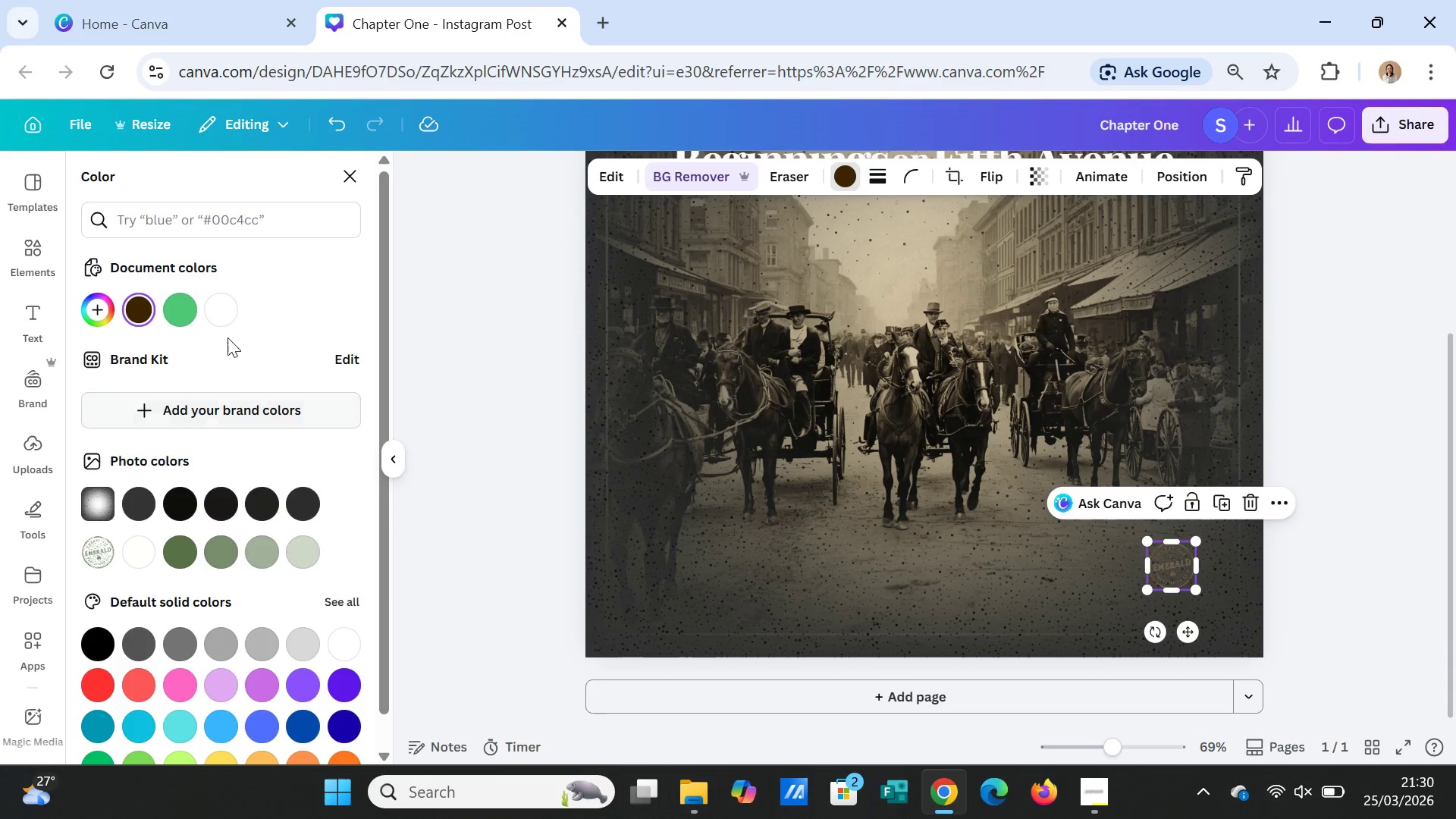 
left_click([213, 309])
 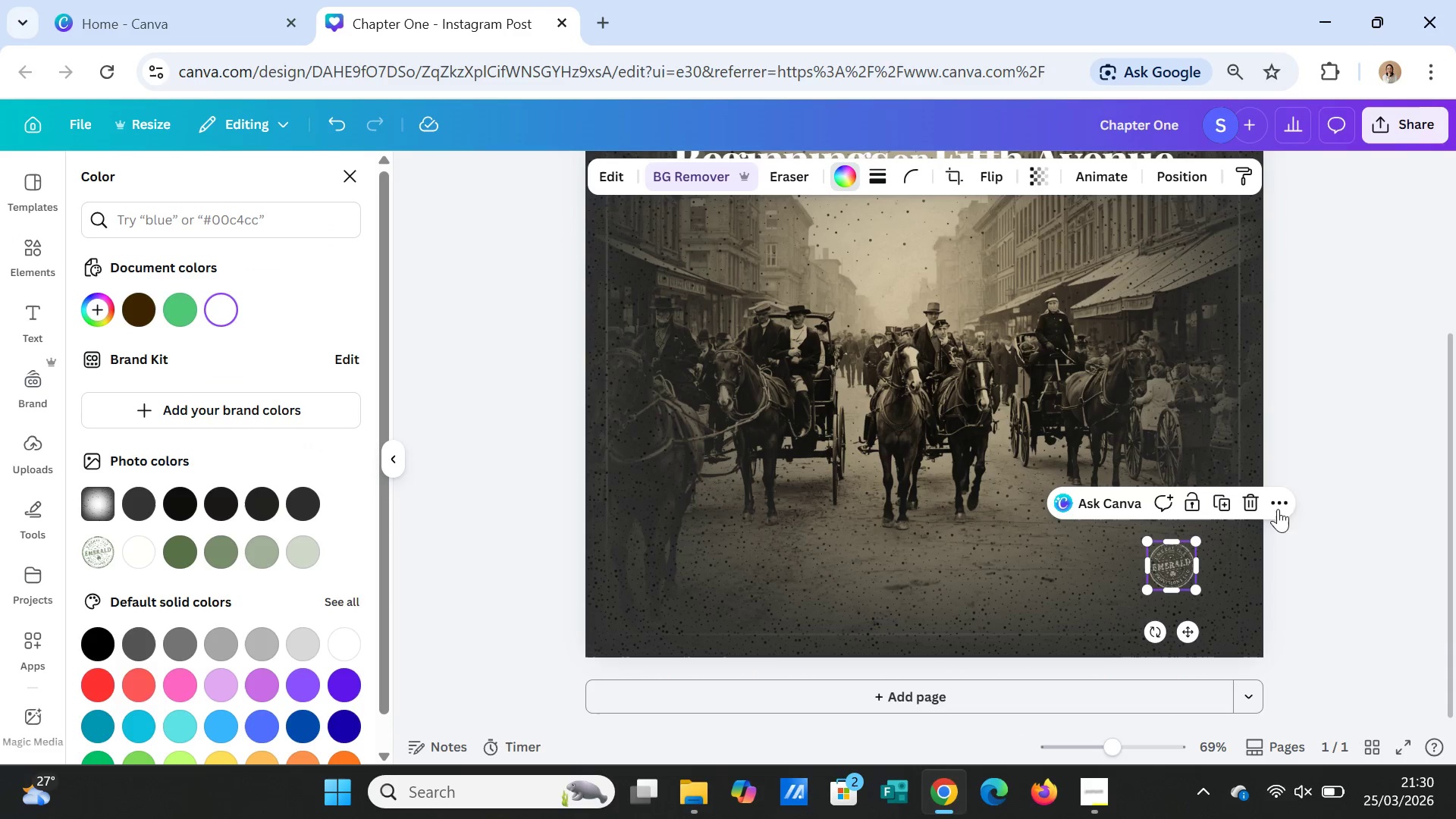 
left_click([1356, 563])
 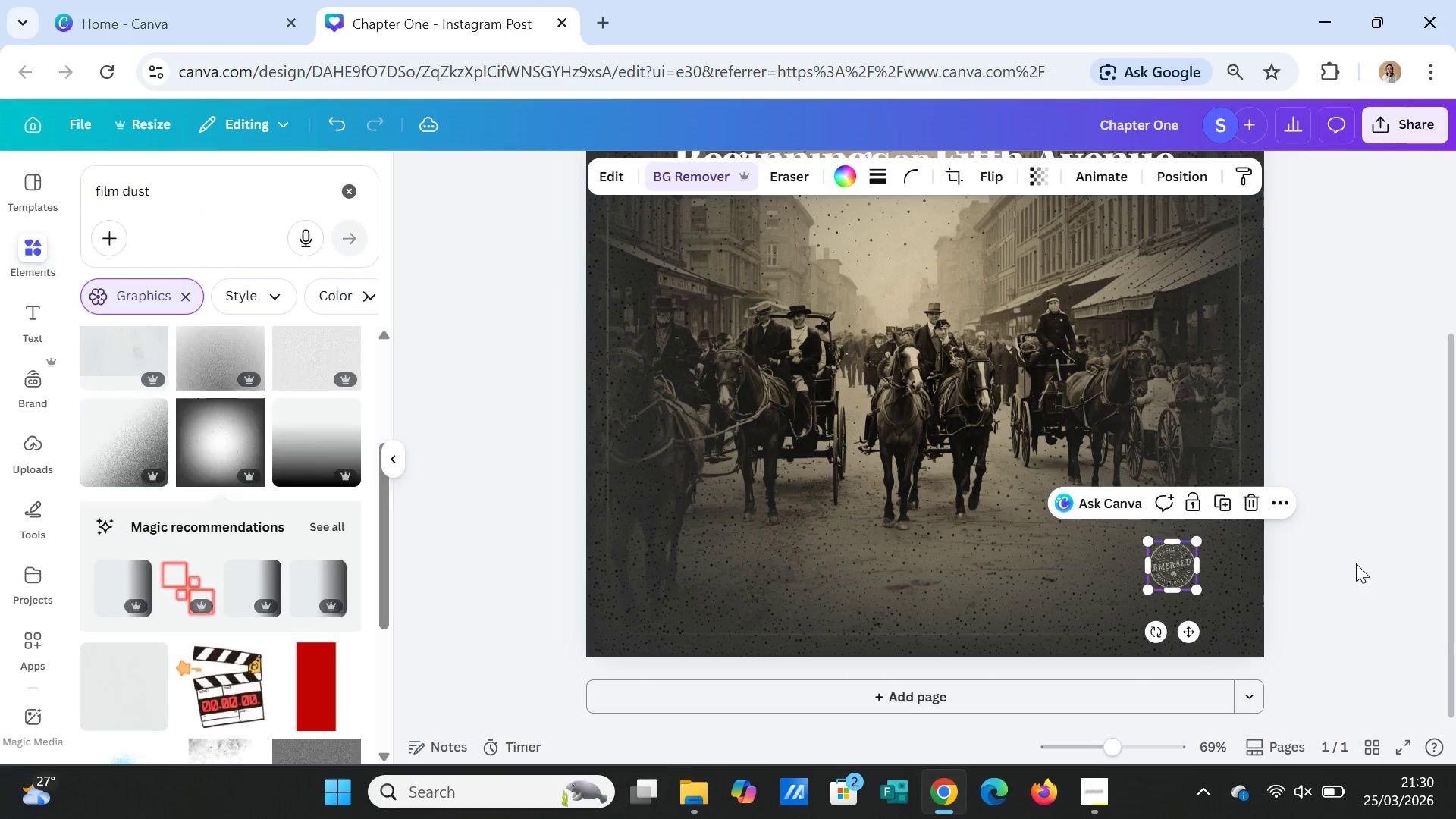 
left_click([1356, 563])
 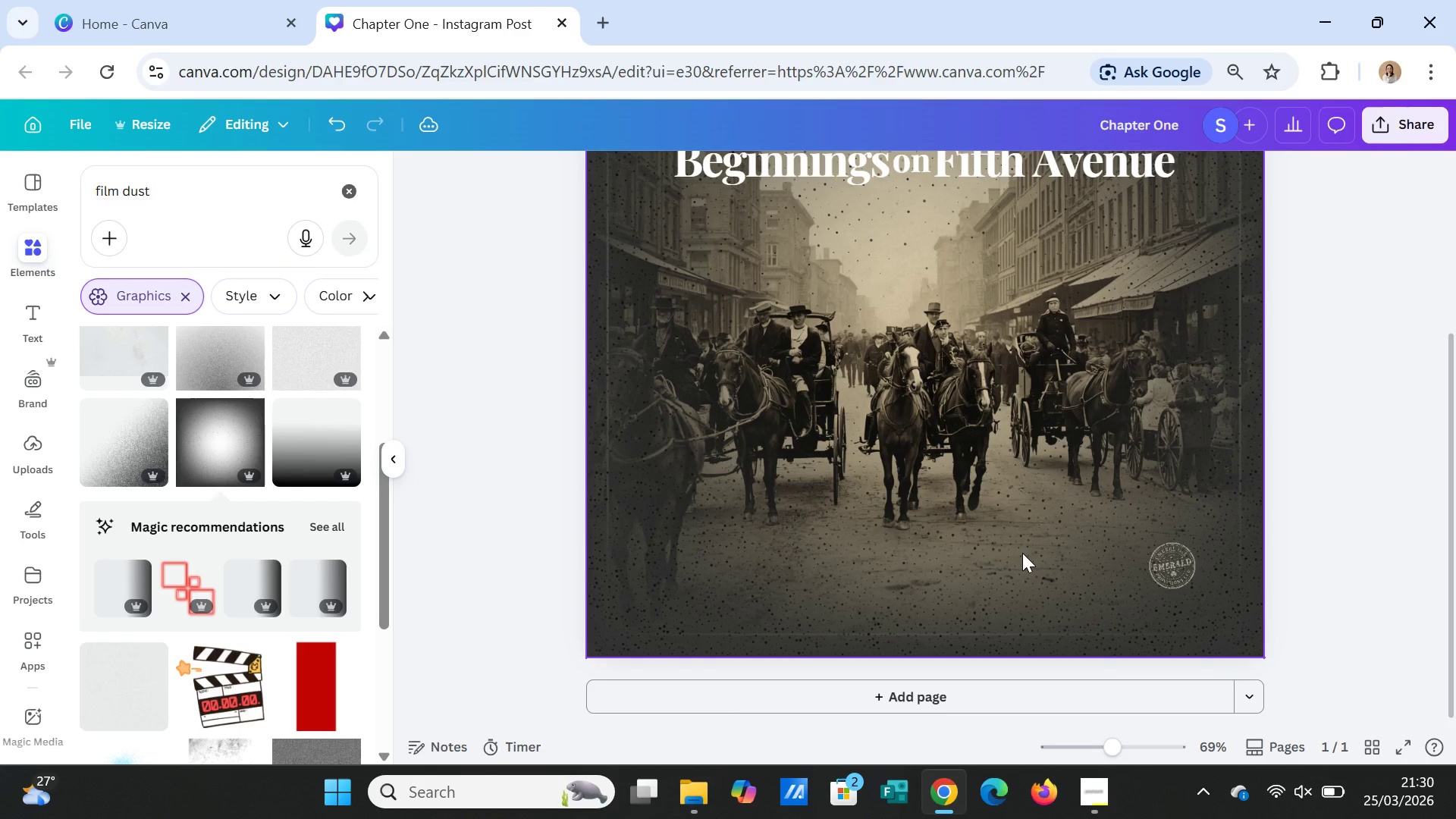 
left_click([1022, 553])
 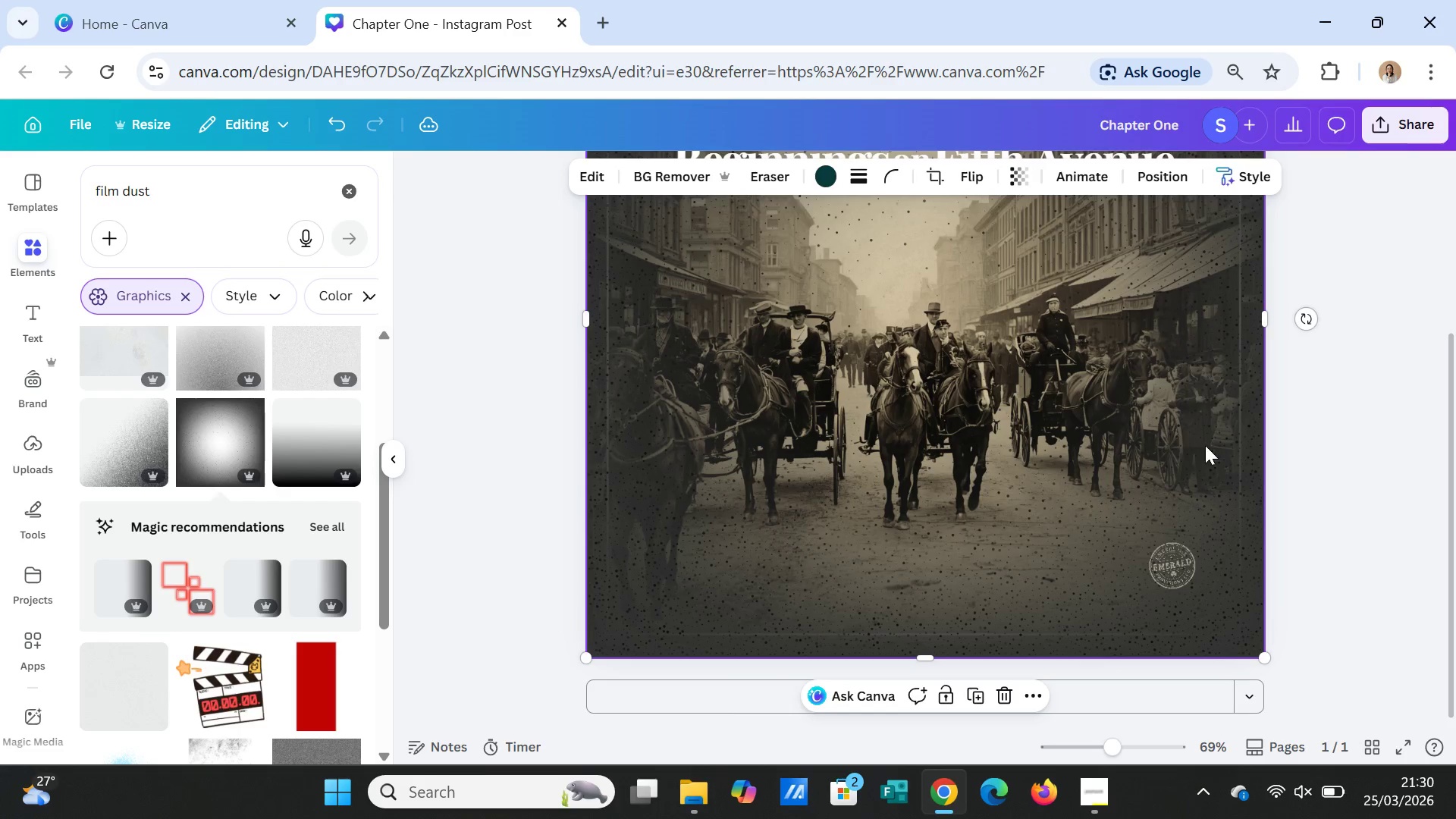 
scroll: coordinate [1208, 447], scroll_direction: up, amount: 1.0